 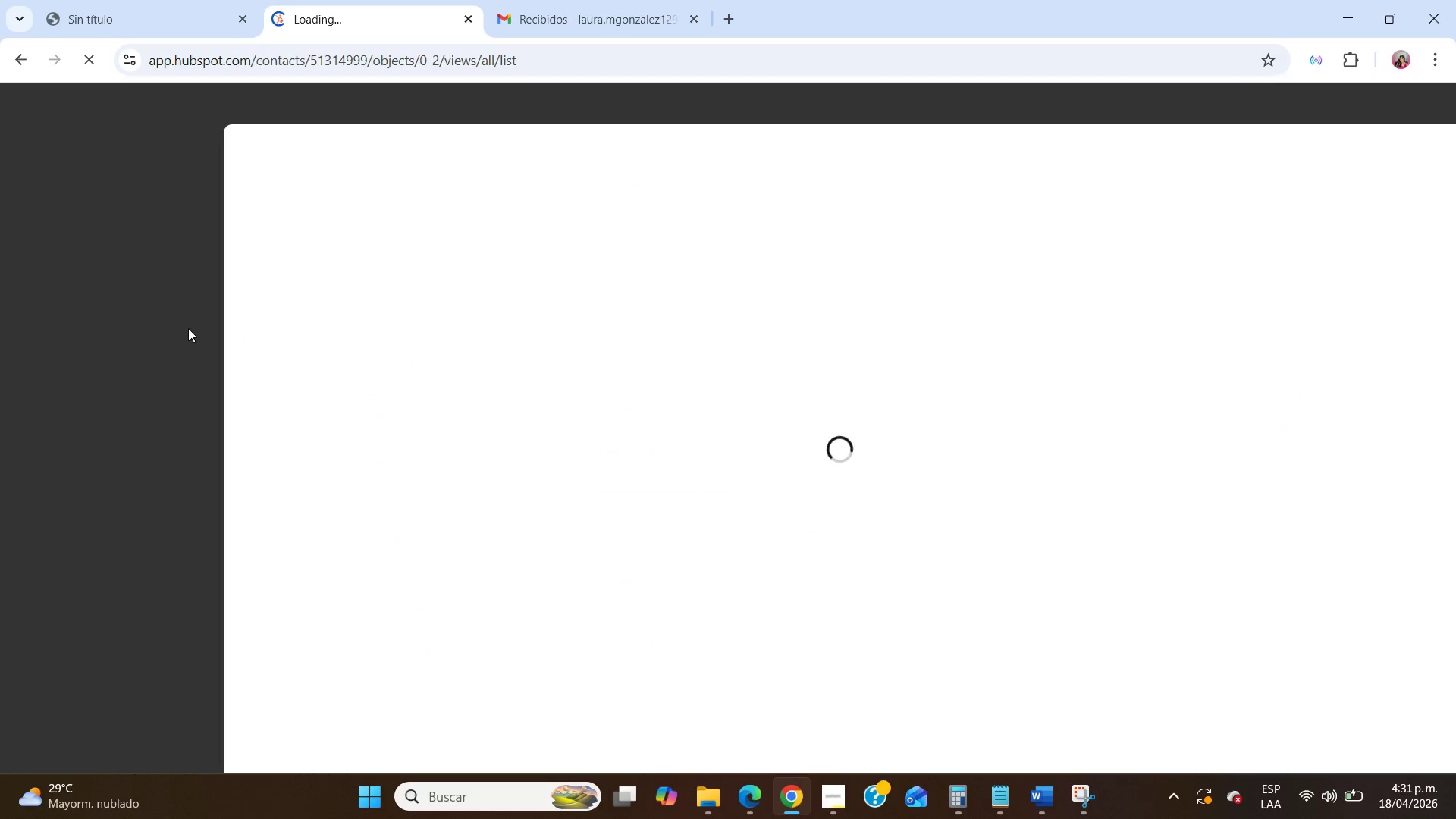 
left_click([104, 326])
 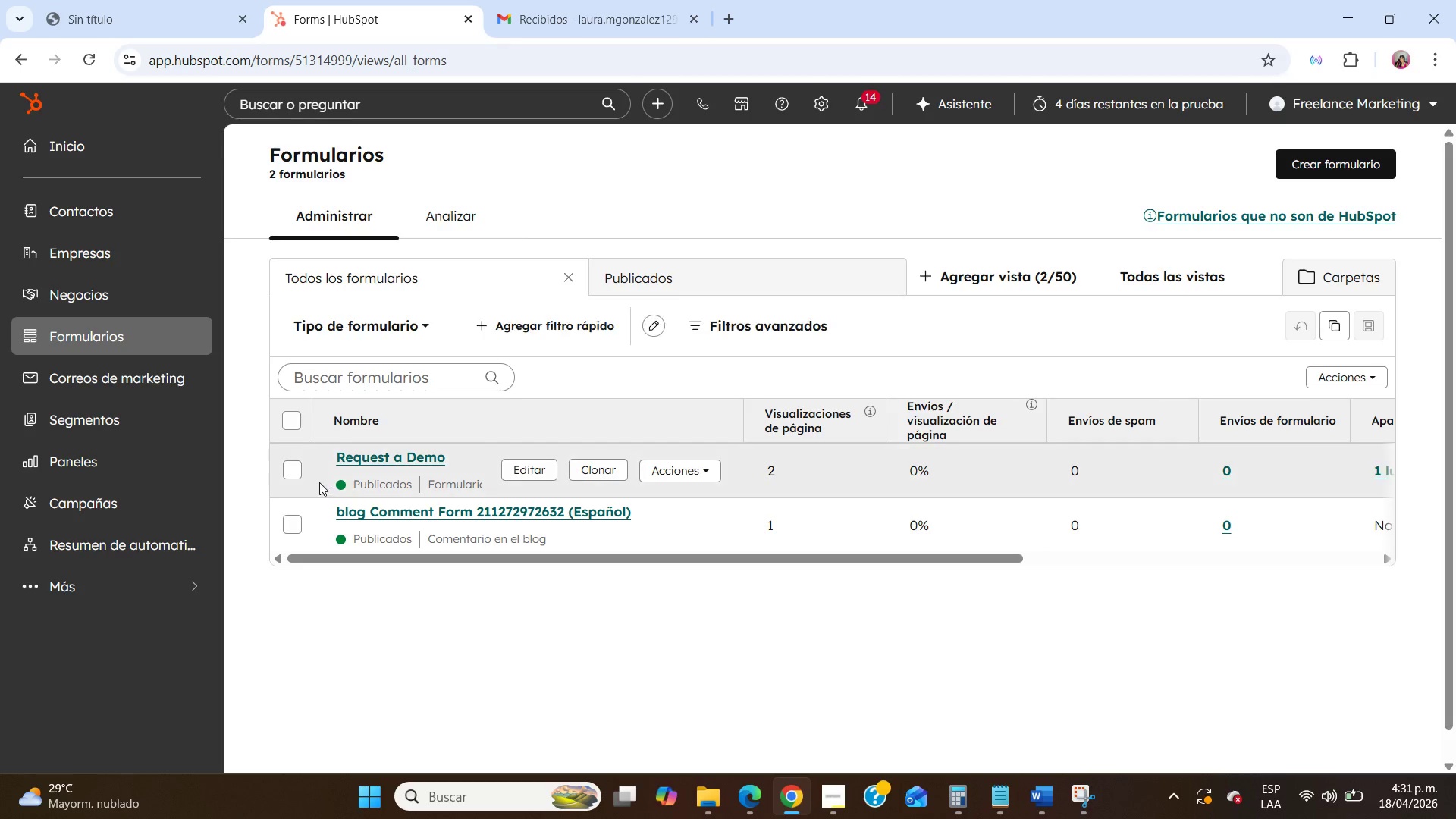 
left_click([295, 469])
 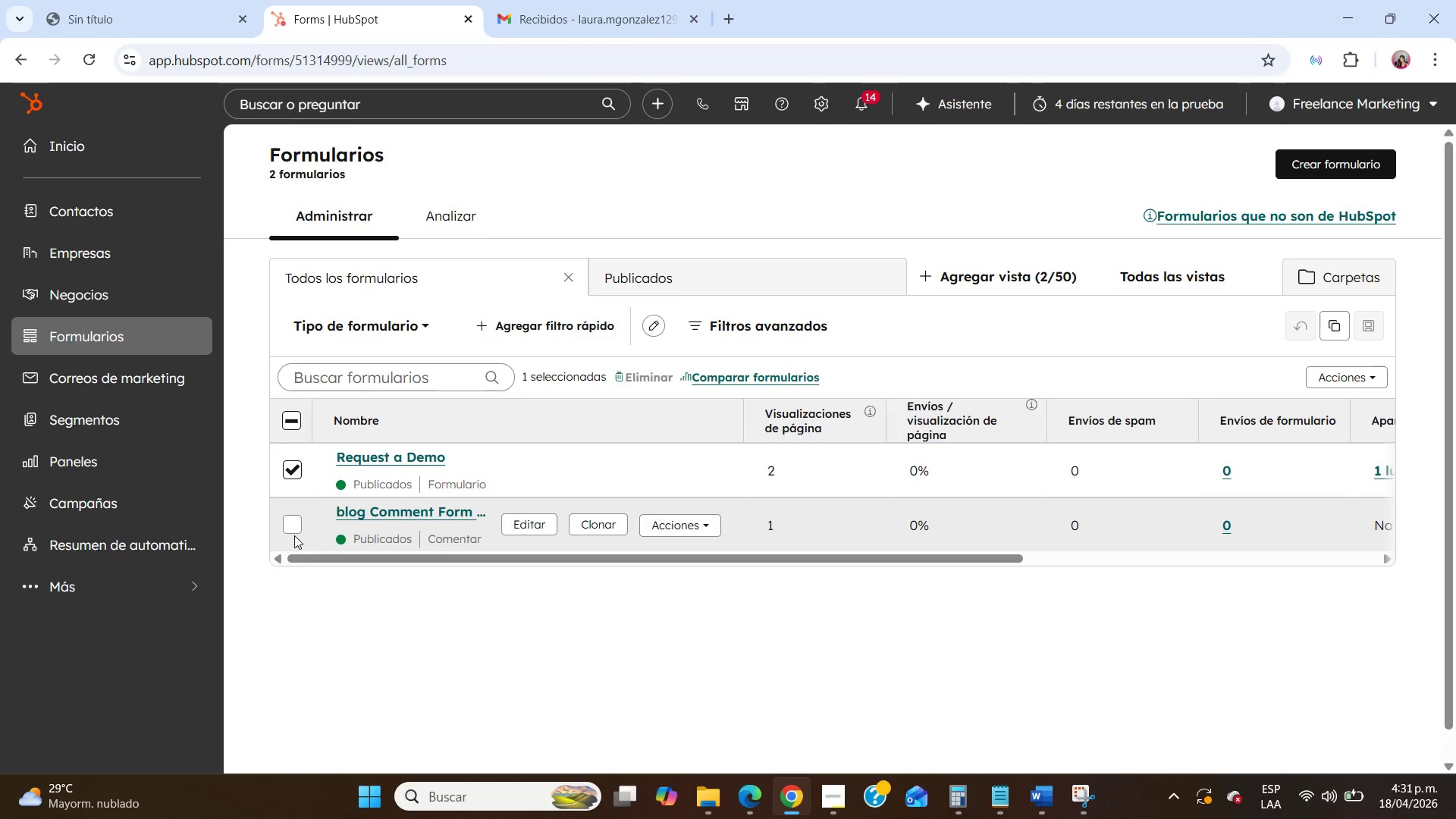 
left_click([294, 516])
 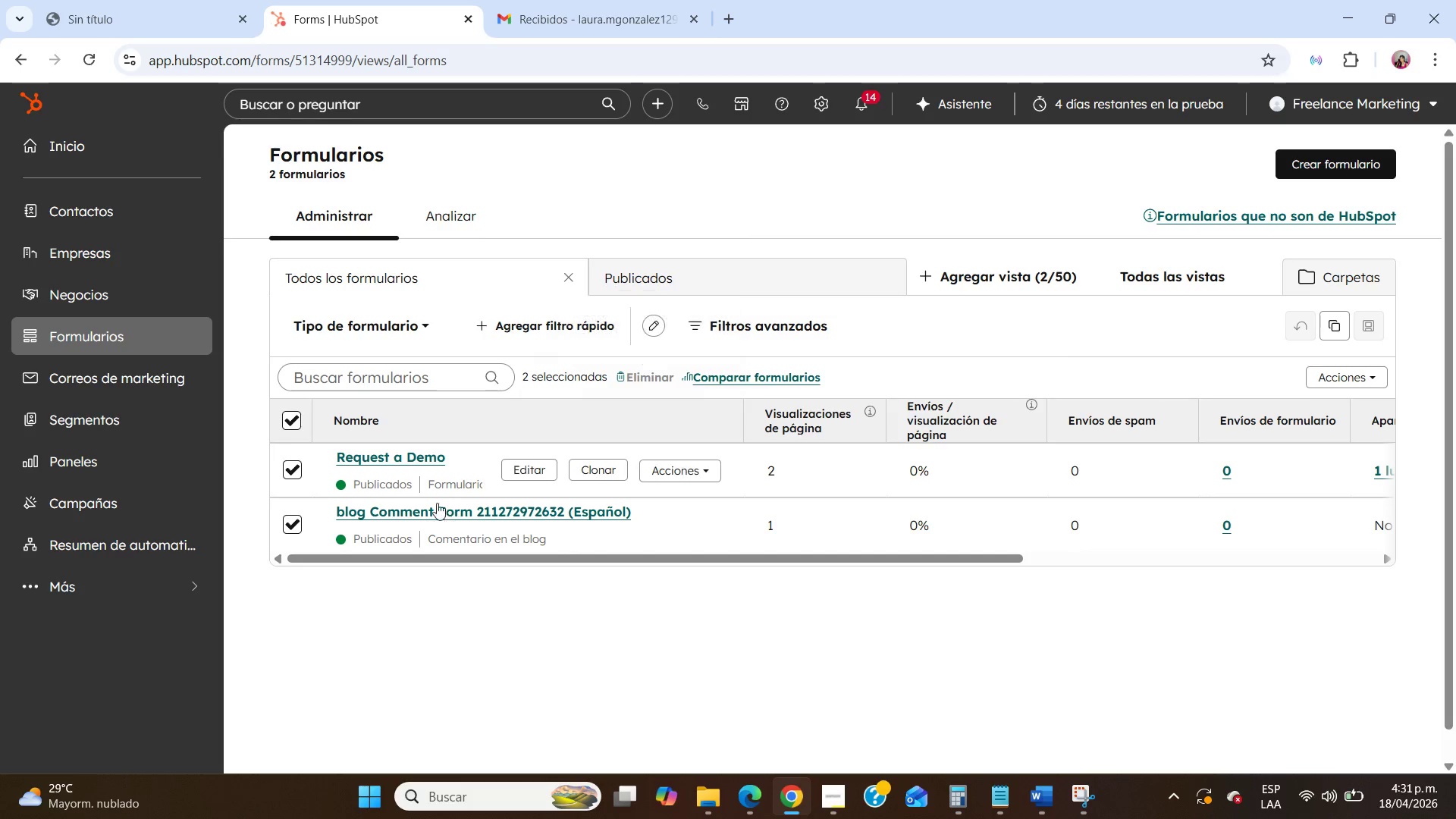 
left_click([293, 532])
 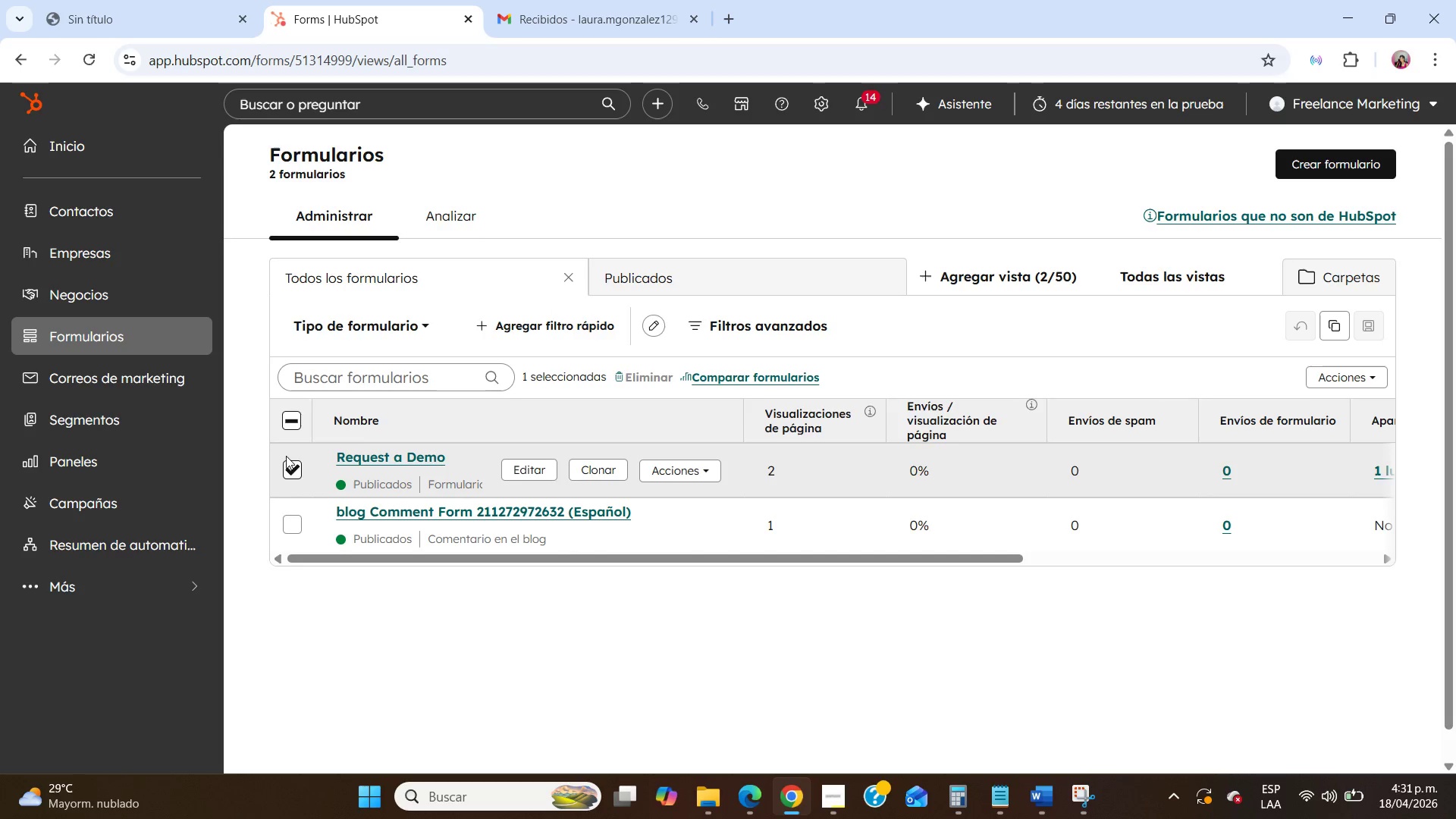 
left_click([287, 469])
 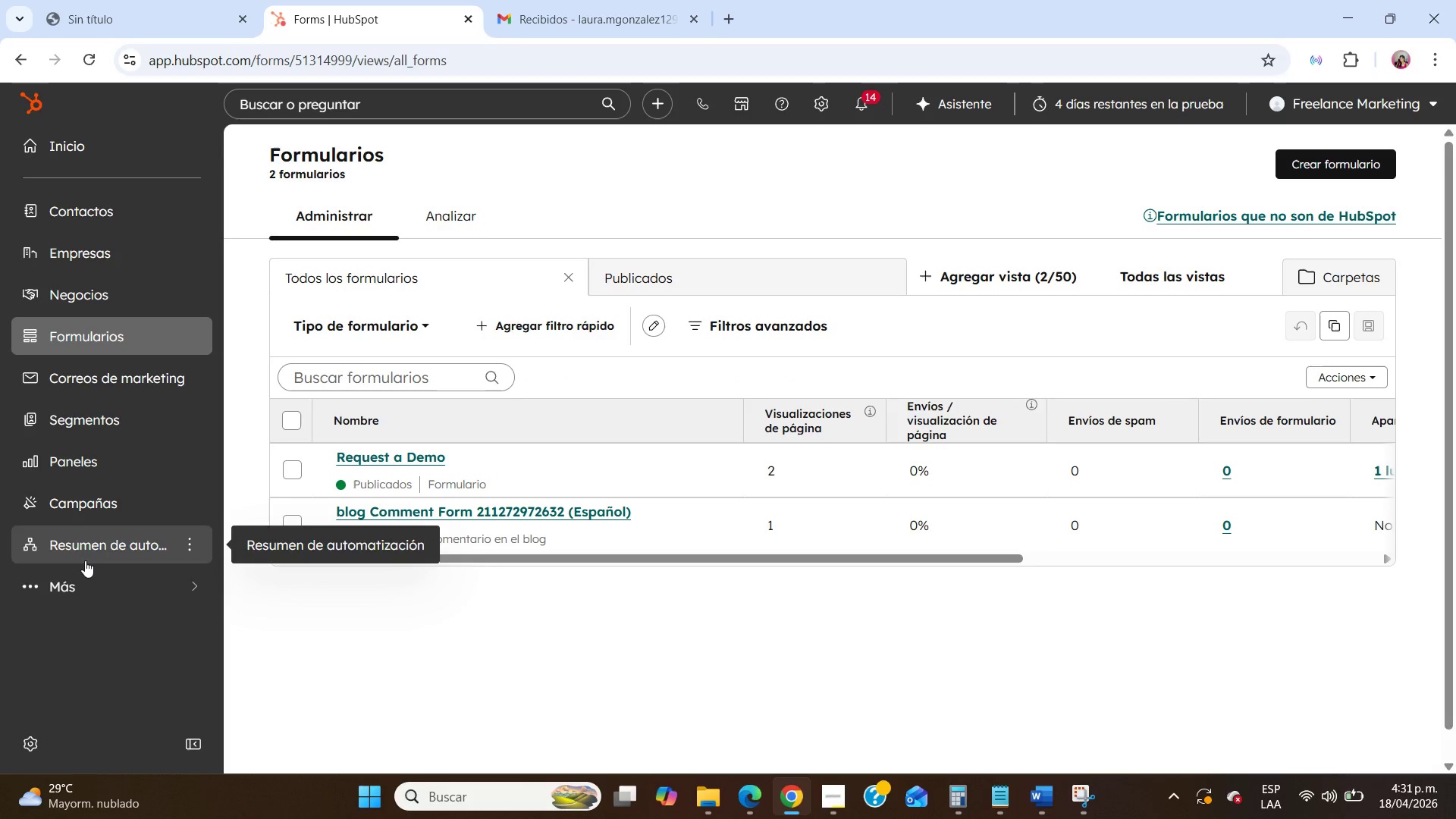 
left_click([82, 582])
 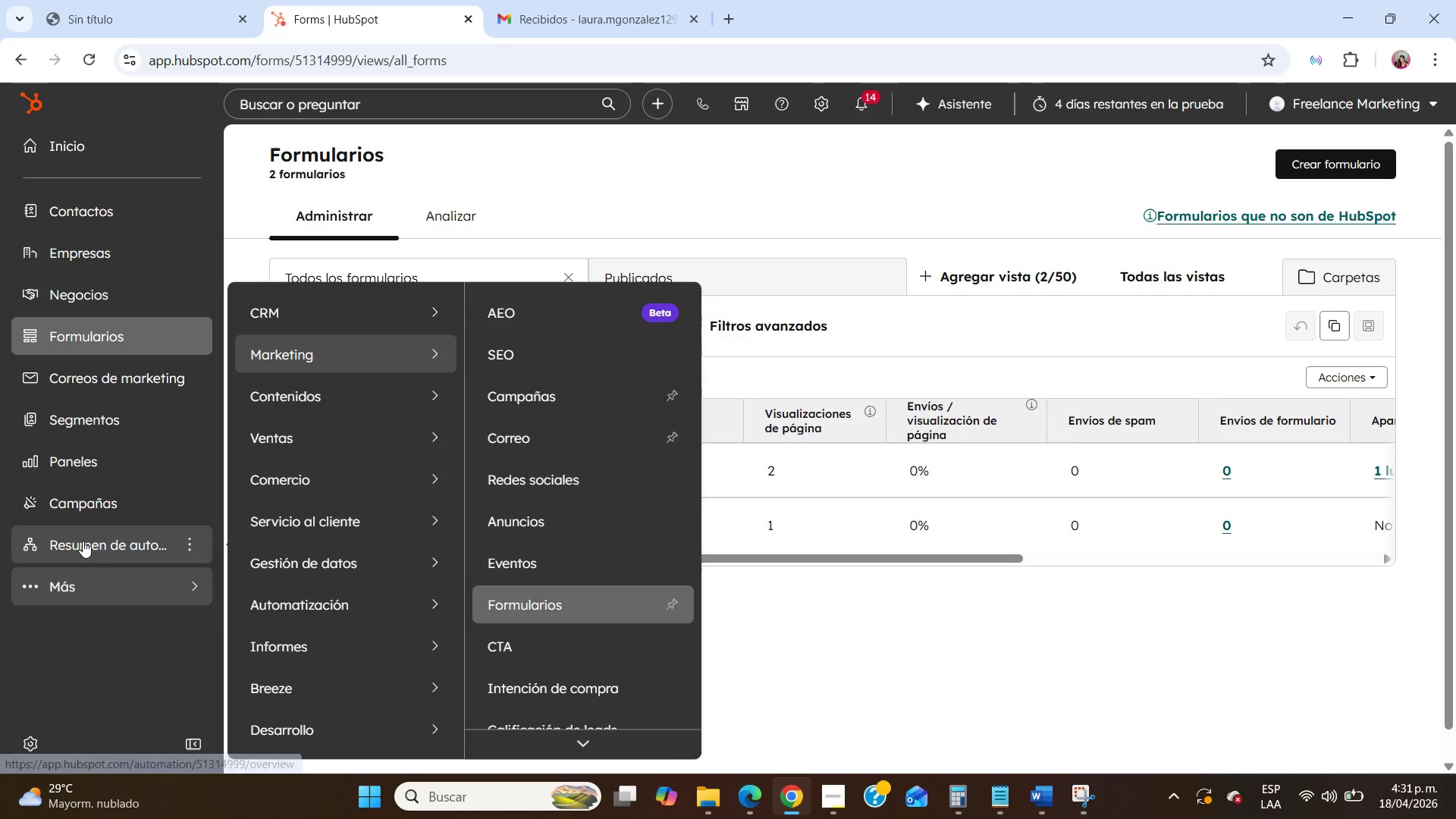 
left_click([85, 506])
 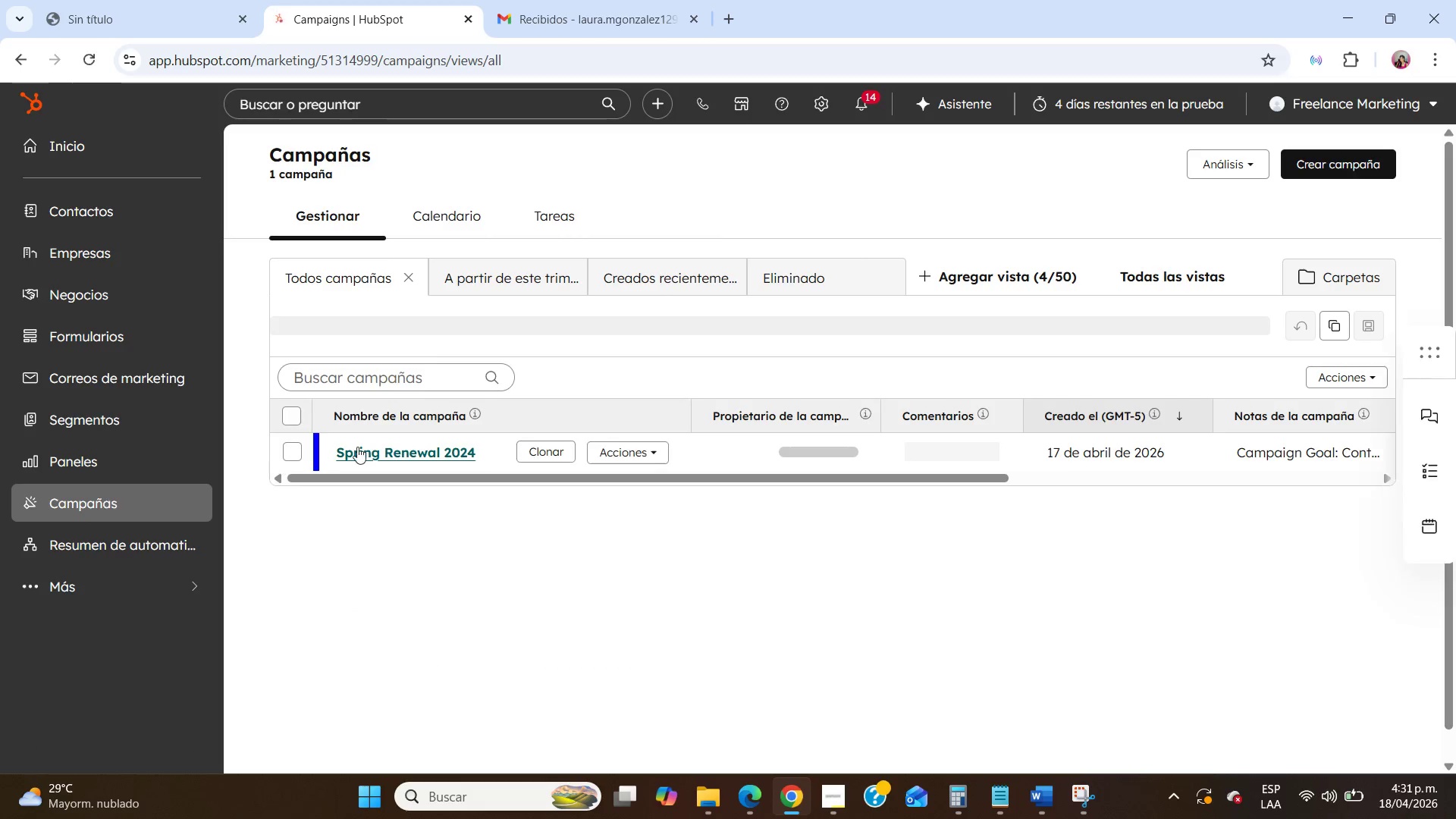 
left_click([288, 448])
 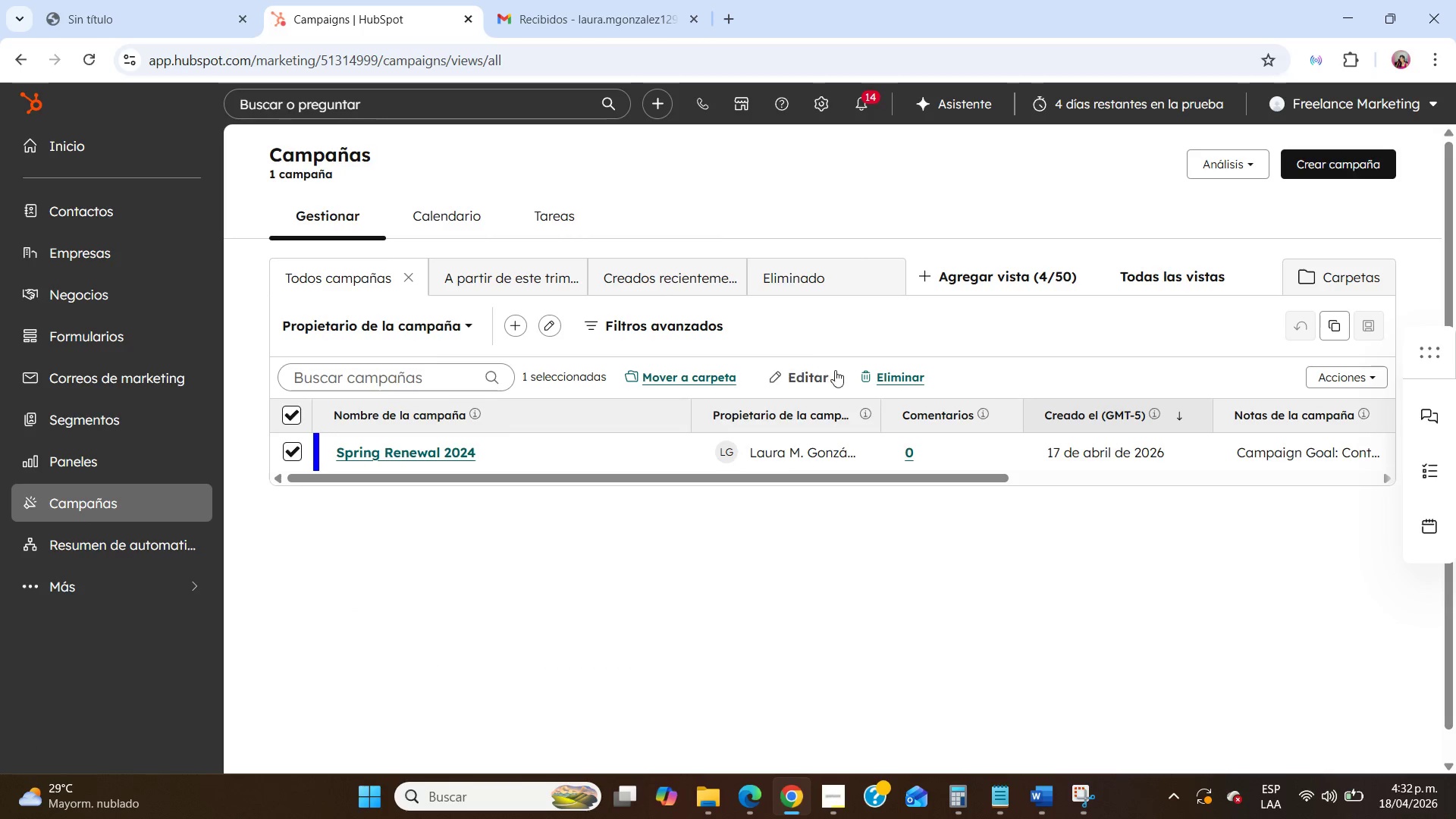 
left_click([876, 378])
 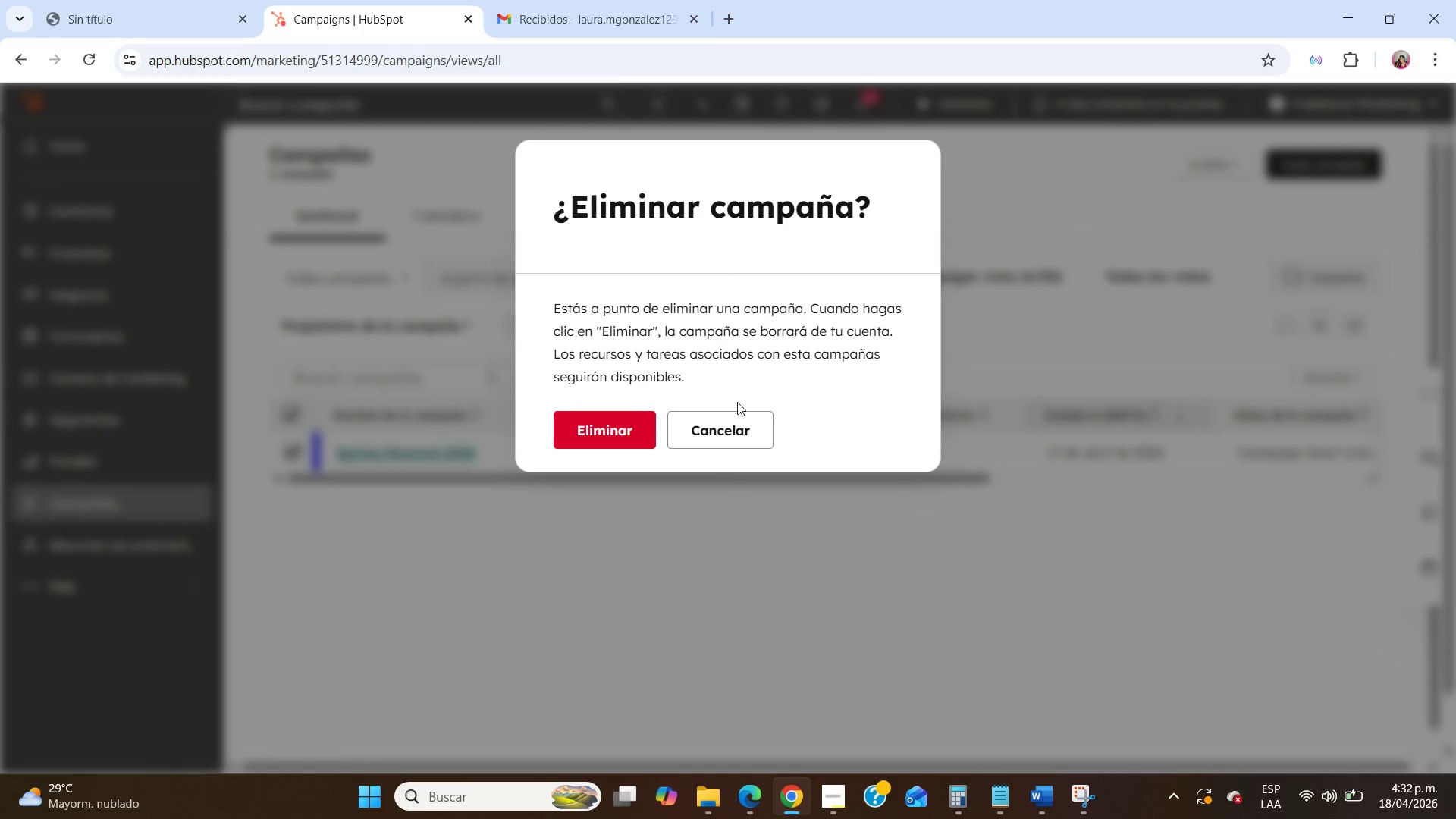 
left_click([610, 413])
 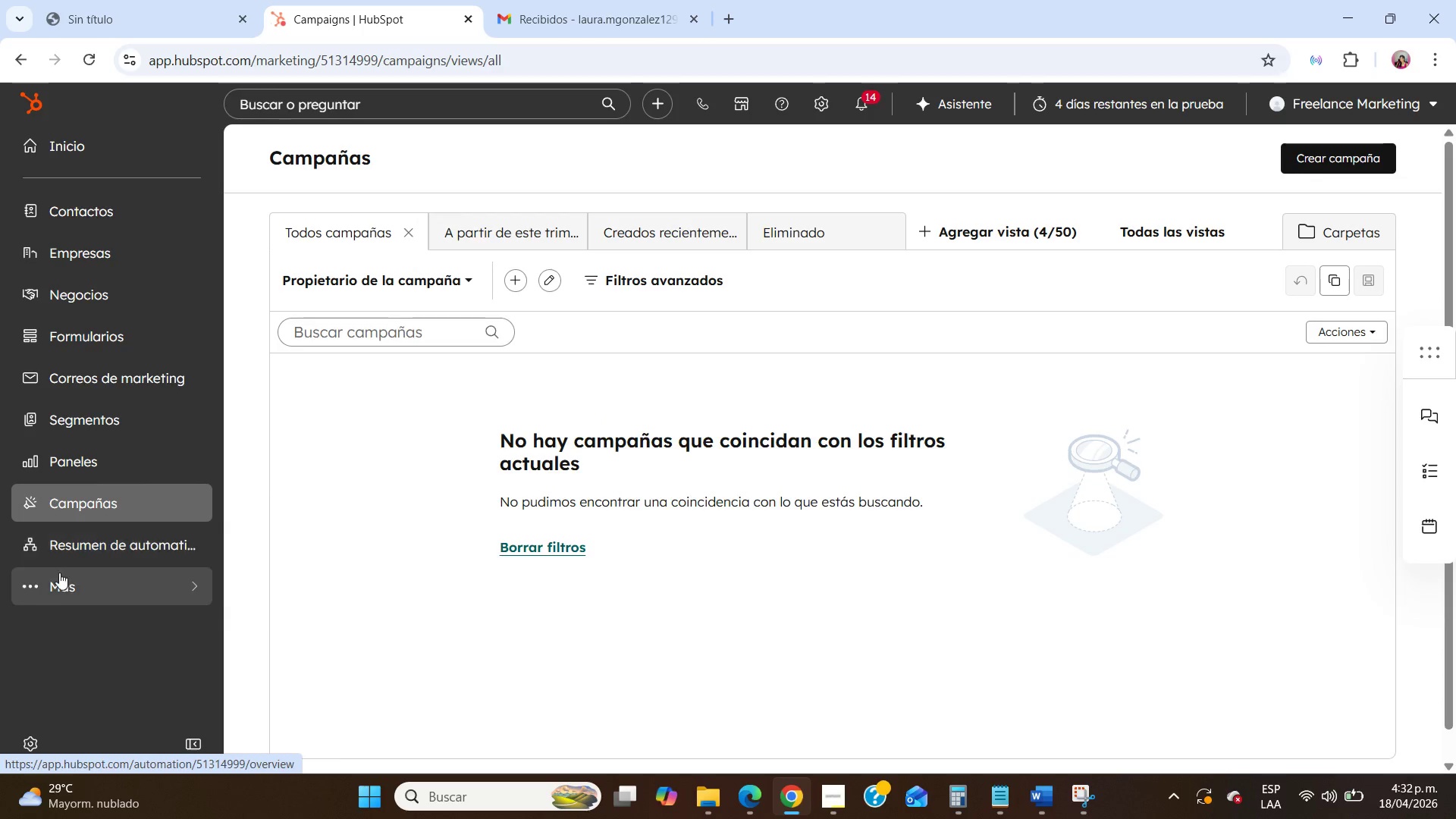 
left_click([50, 599])
 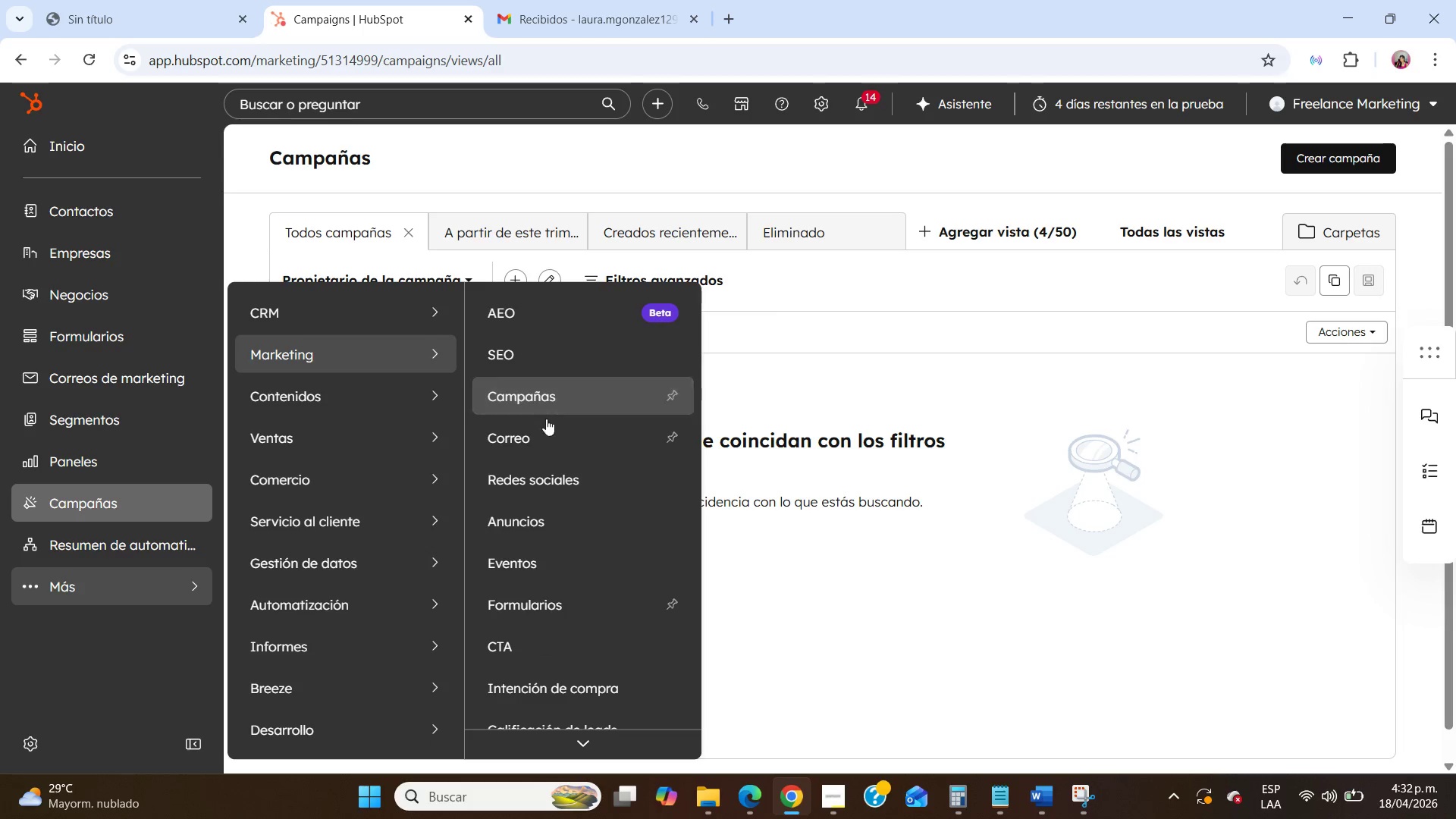 
scroll: coordinate [522, 611], scroll_direction: down, amount: 3.0
 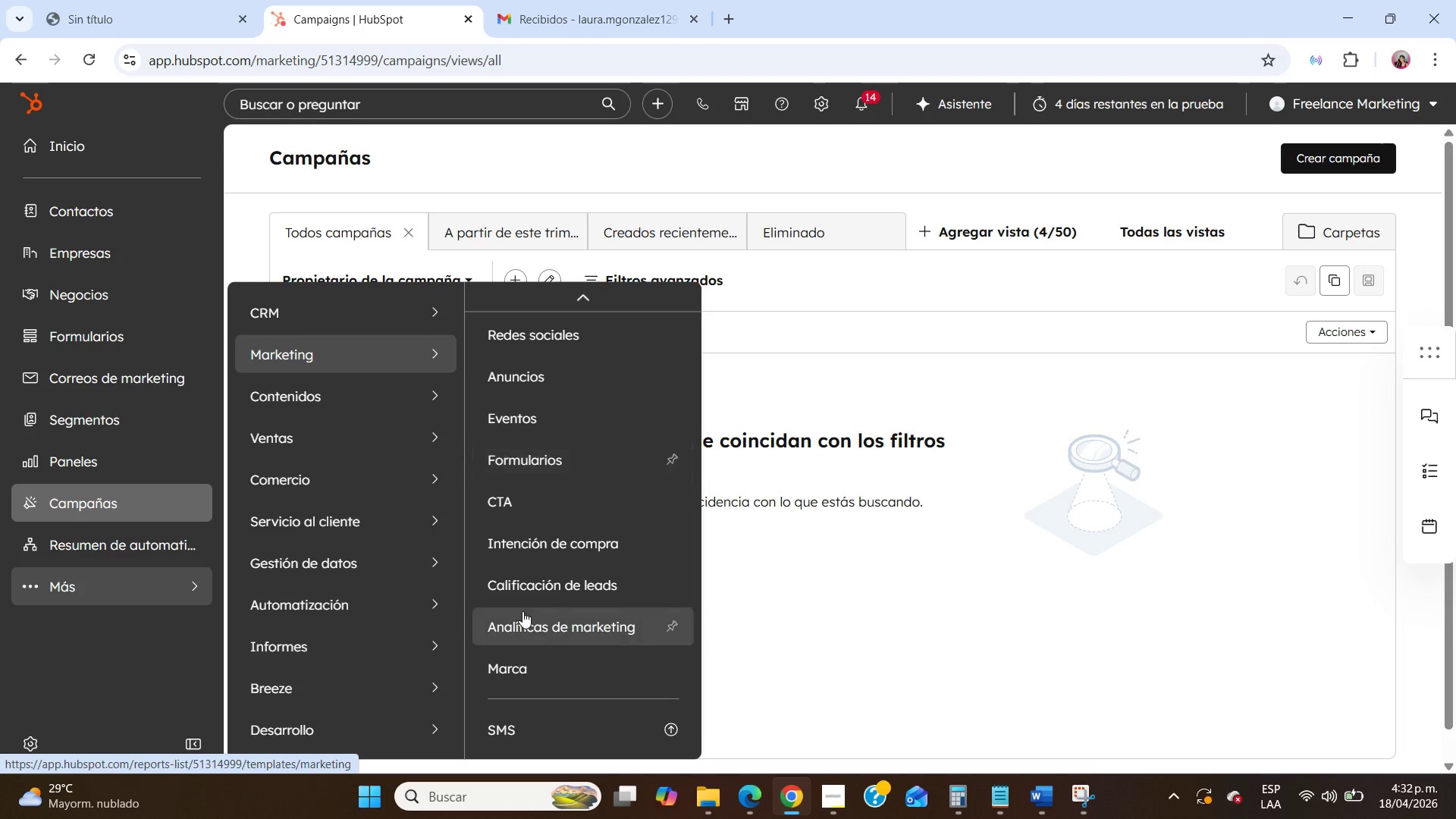 
scroll: coordinate [522, 611], scroll_direction: up, amount: 5.0
 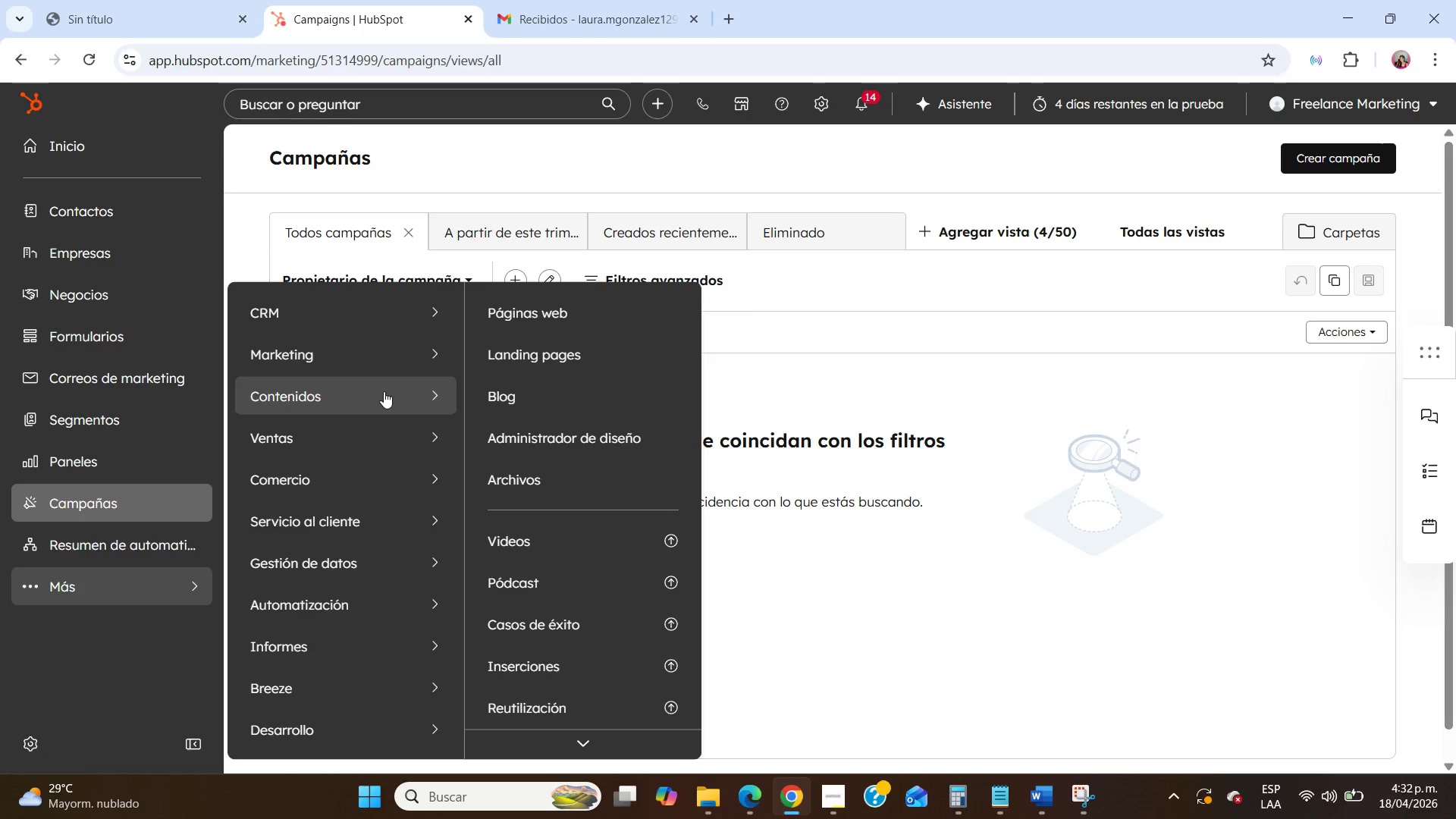 
left_click([532, 364])
 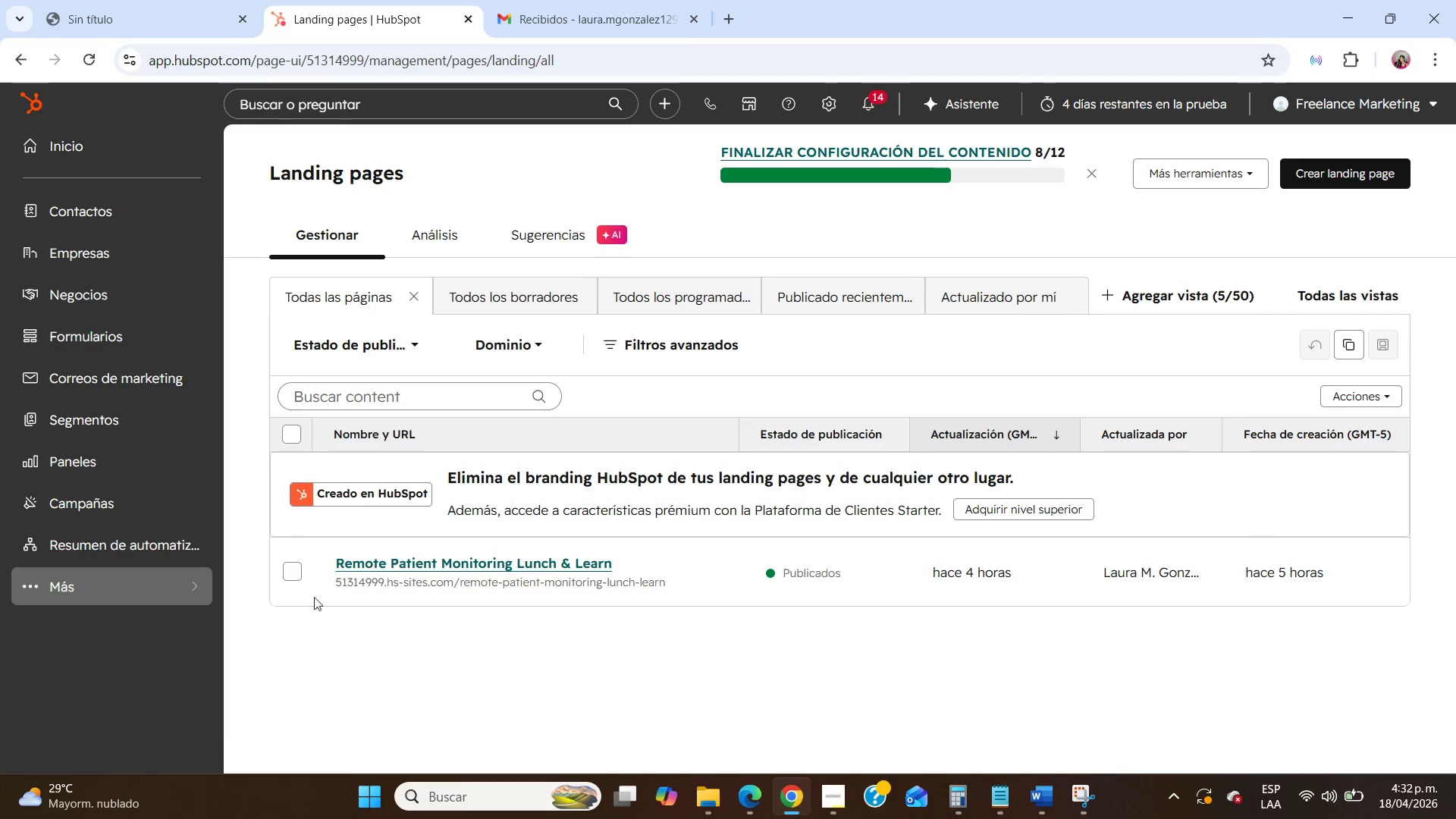 
left_click([300, 578])
 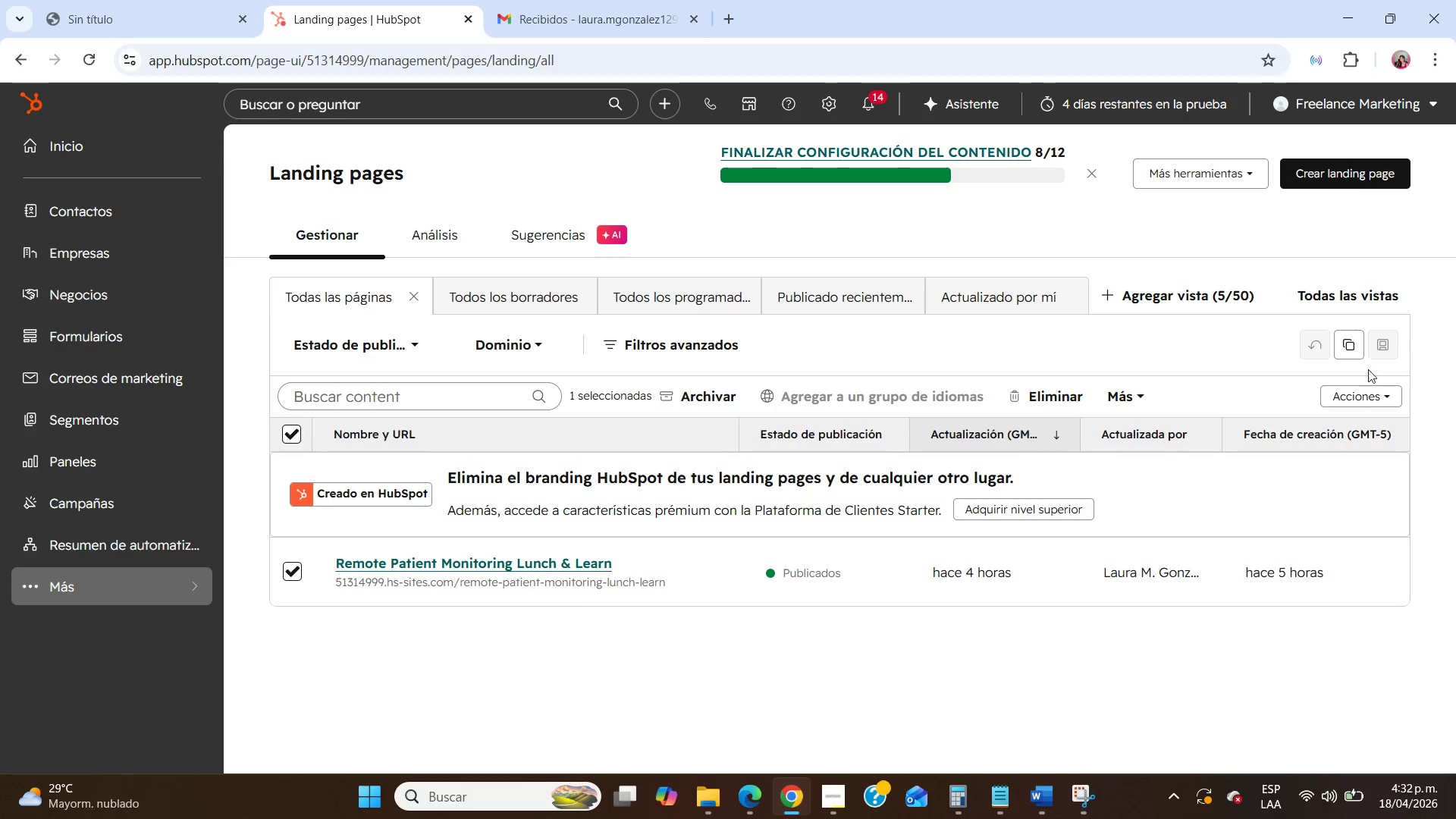 
left_click([1357, 398])
 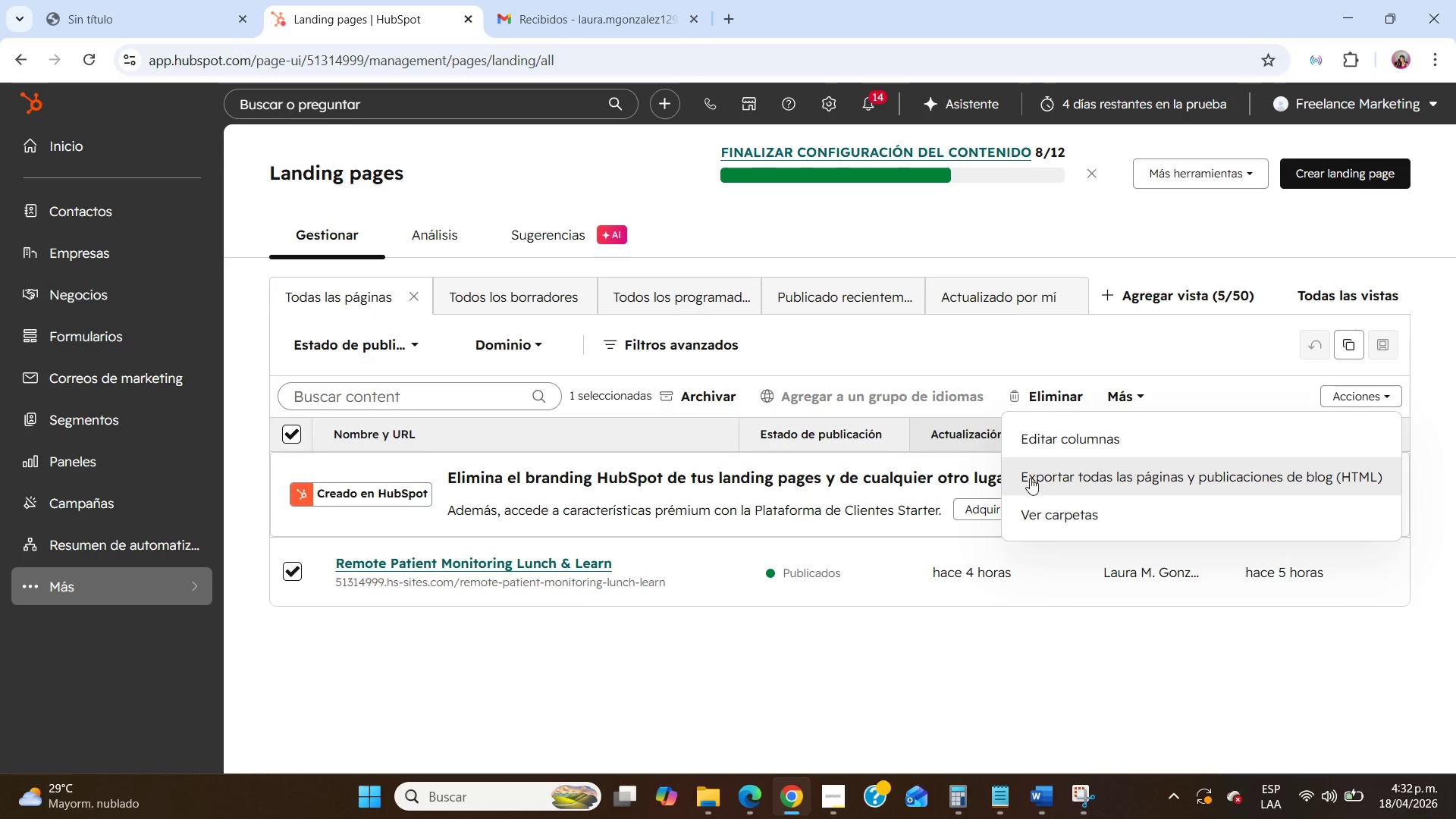 
left_click([1030, 390])
 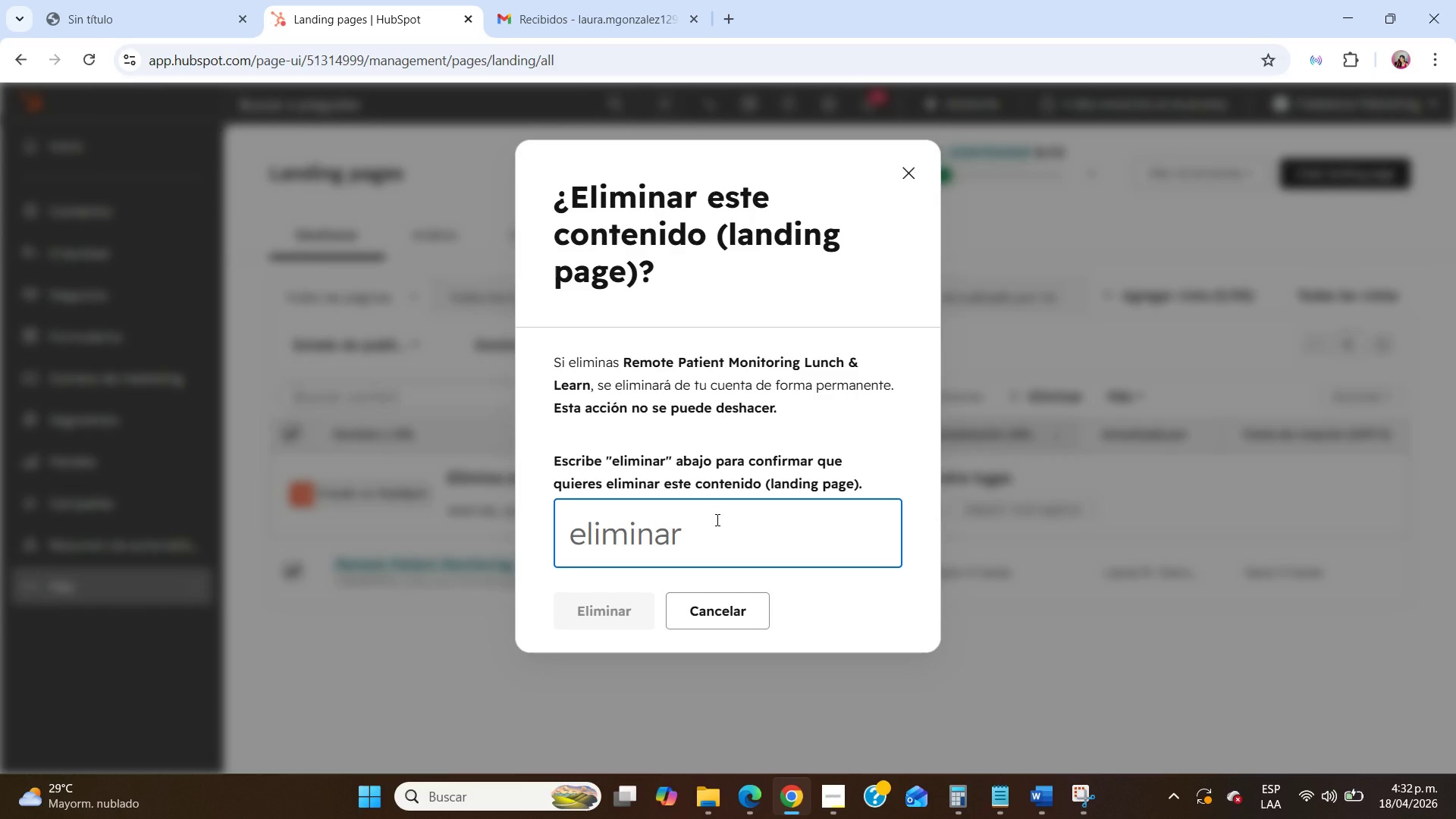 
type(el)
key(Backspace)
key(Backspace)
type(eliminar)
 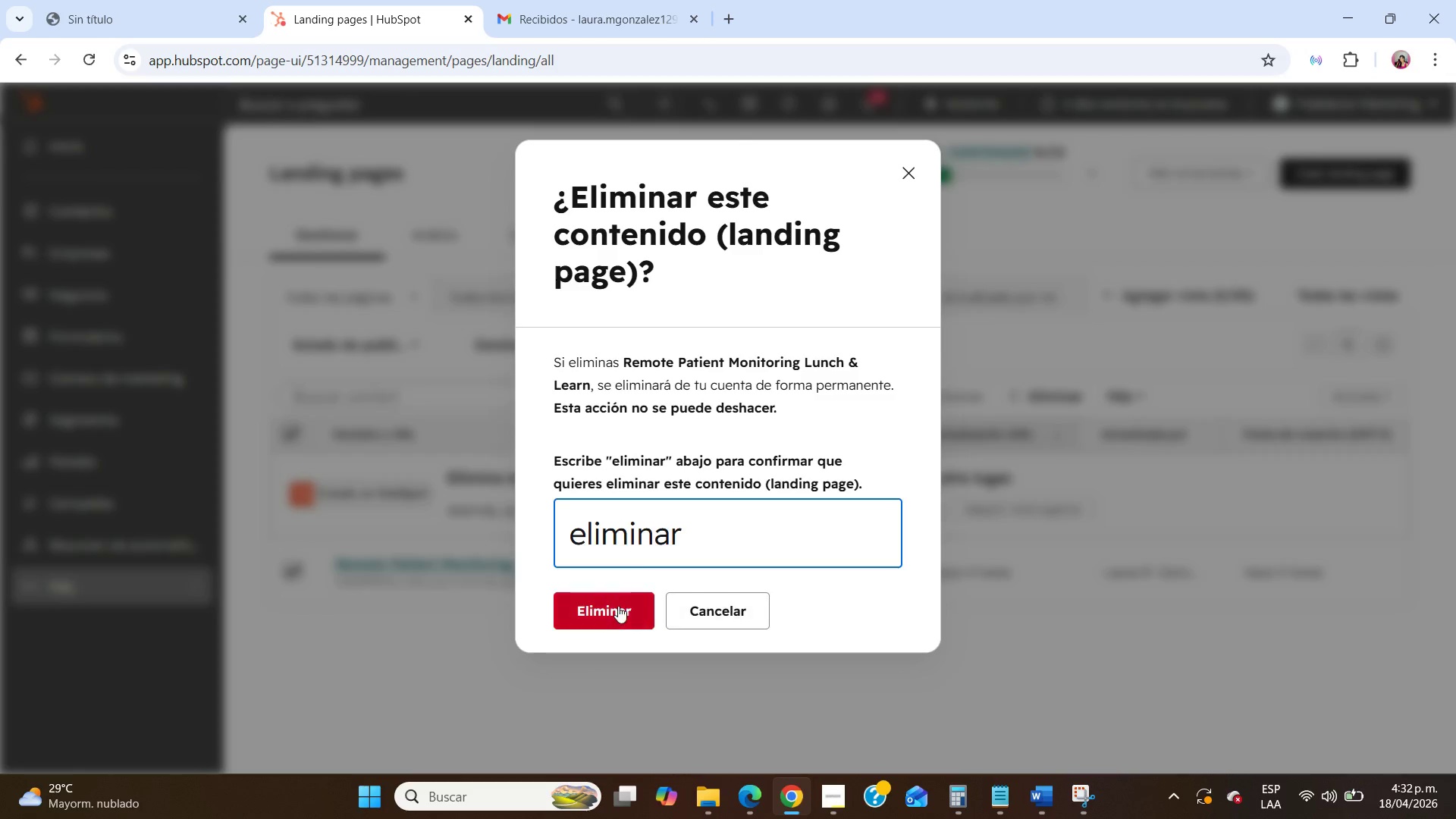 
left_click([618, 606])
 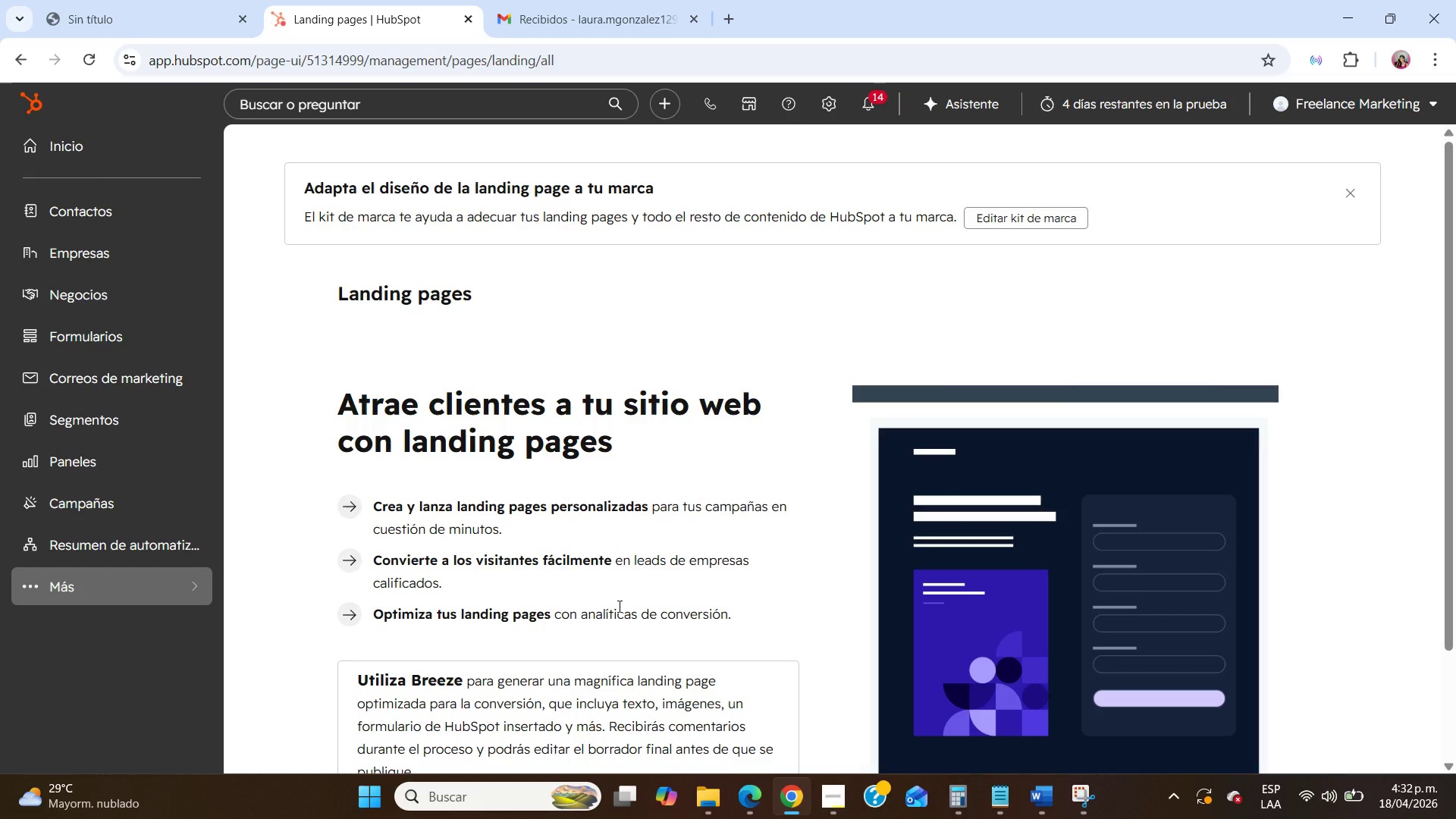 
wait(10.39)
 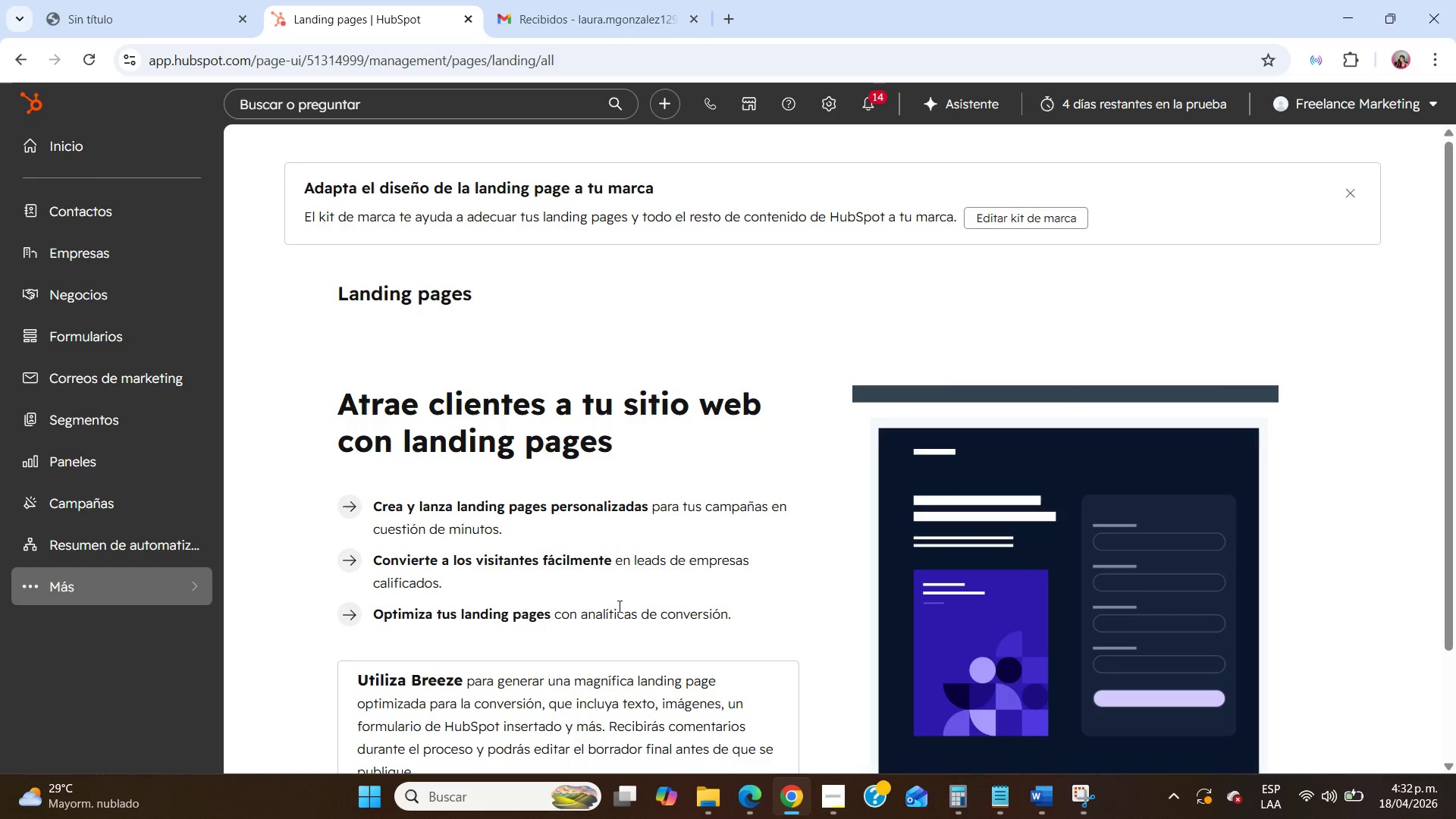 
left_click([97, 581])
 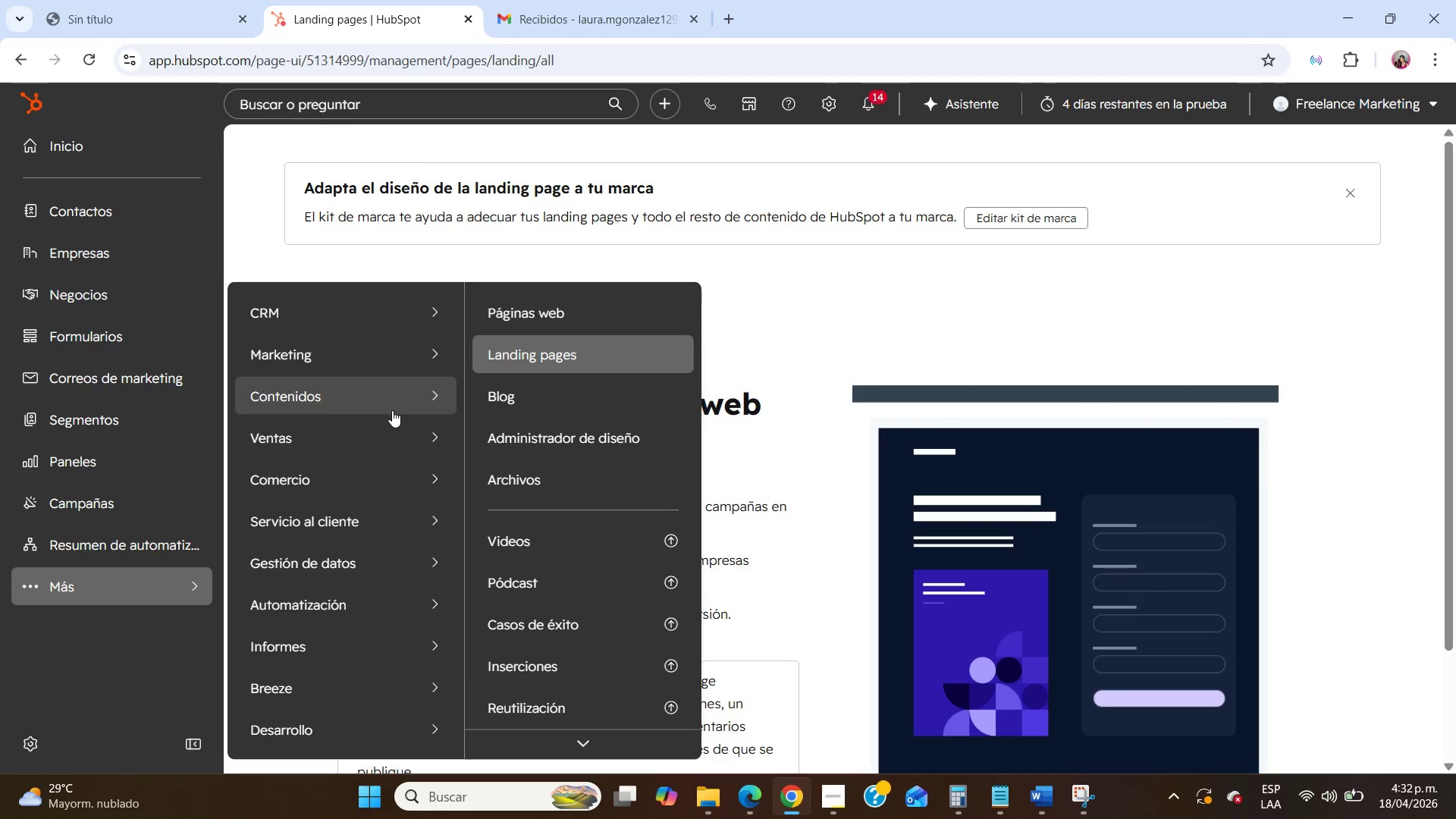 
left_click([564, 398])
 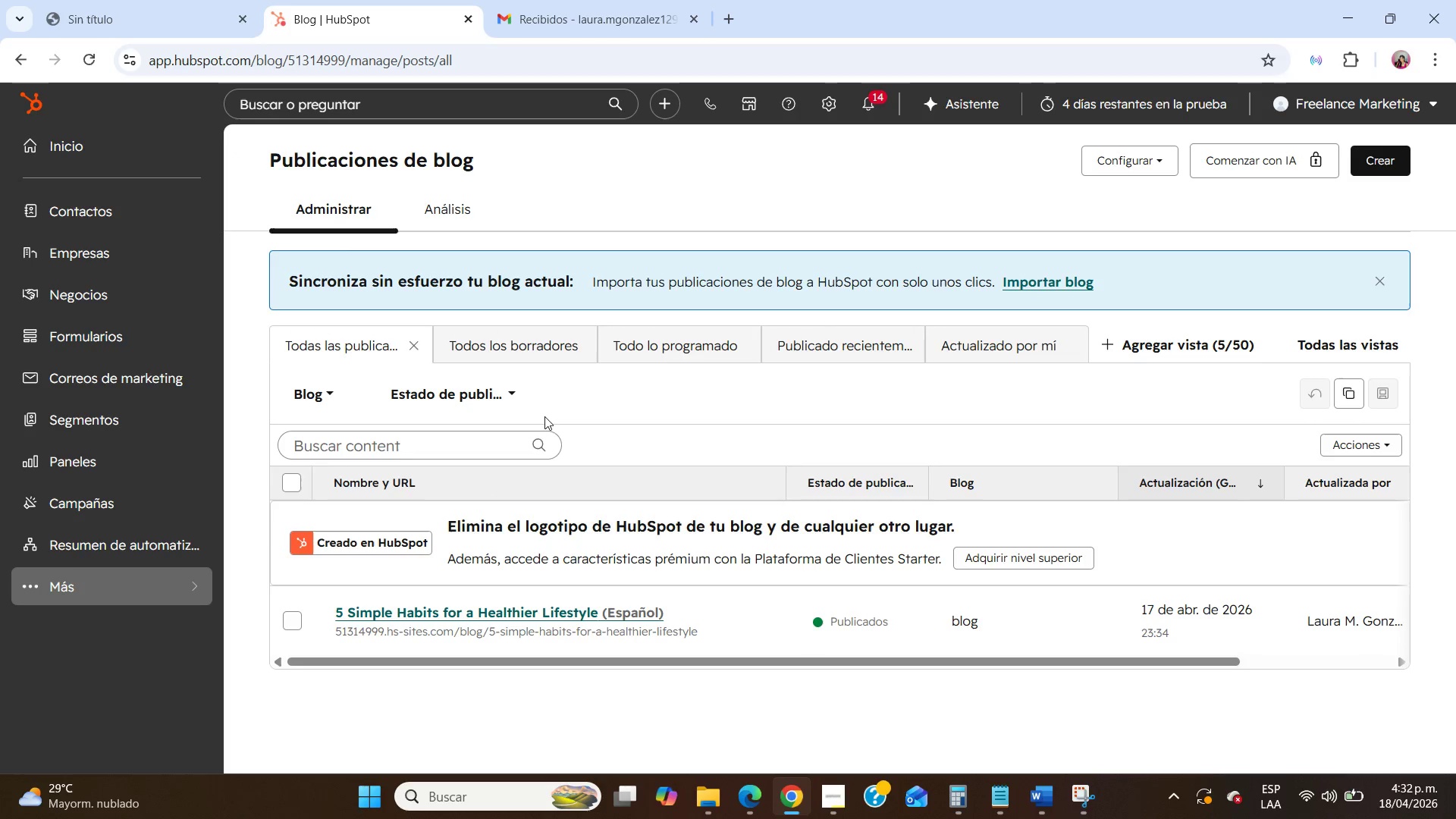 
left_click([293, 619])
 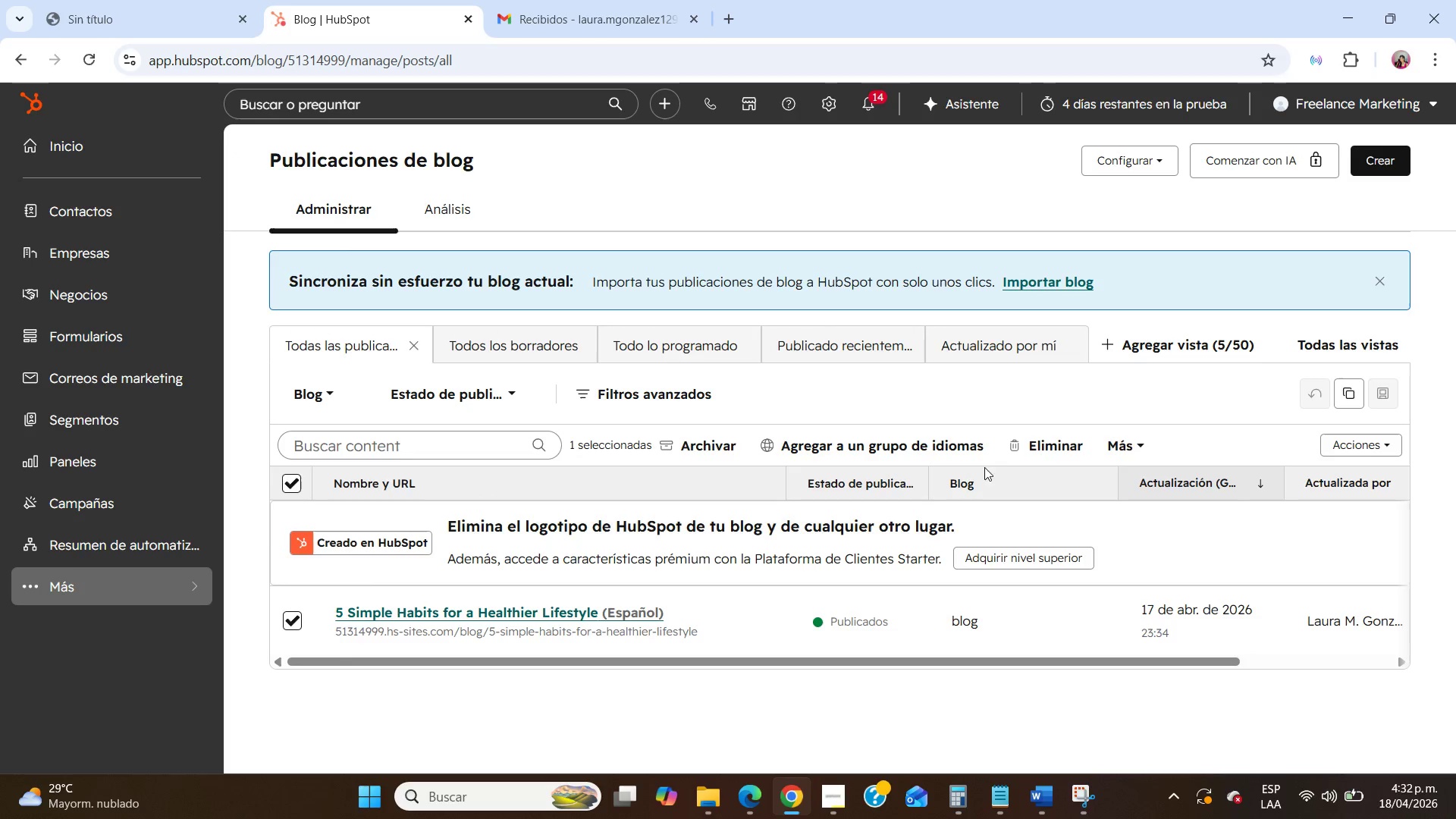 
left_click([1037, 445])
 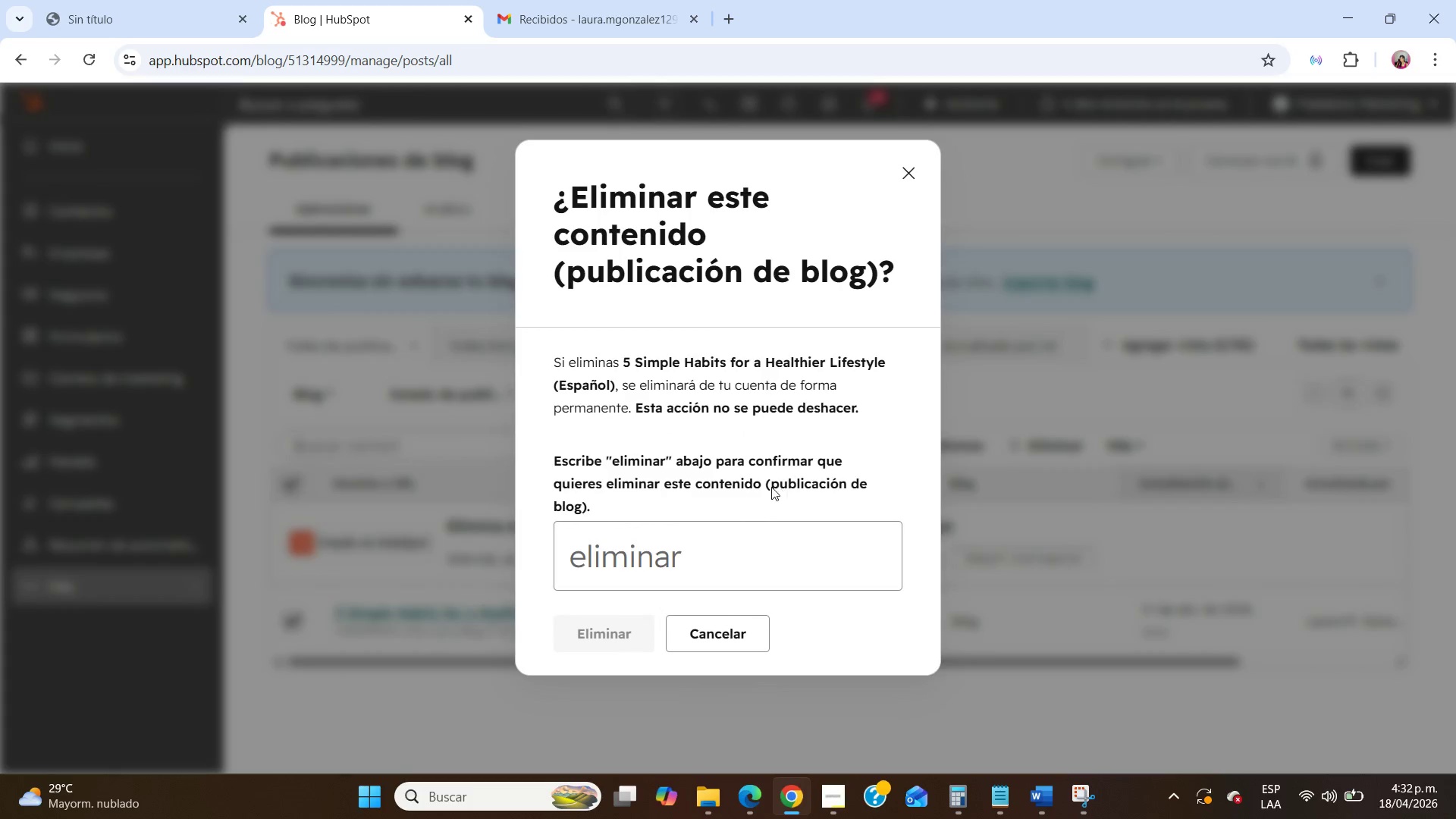 
left_click([698, 535])
 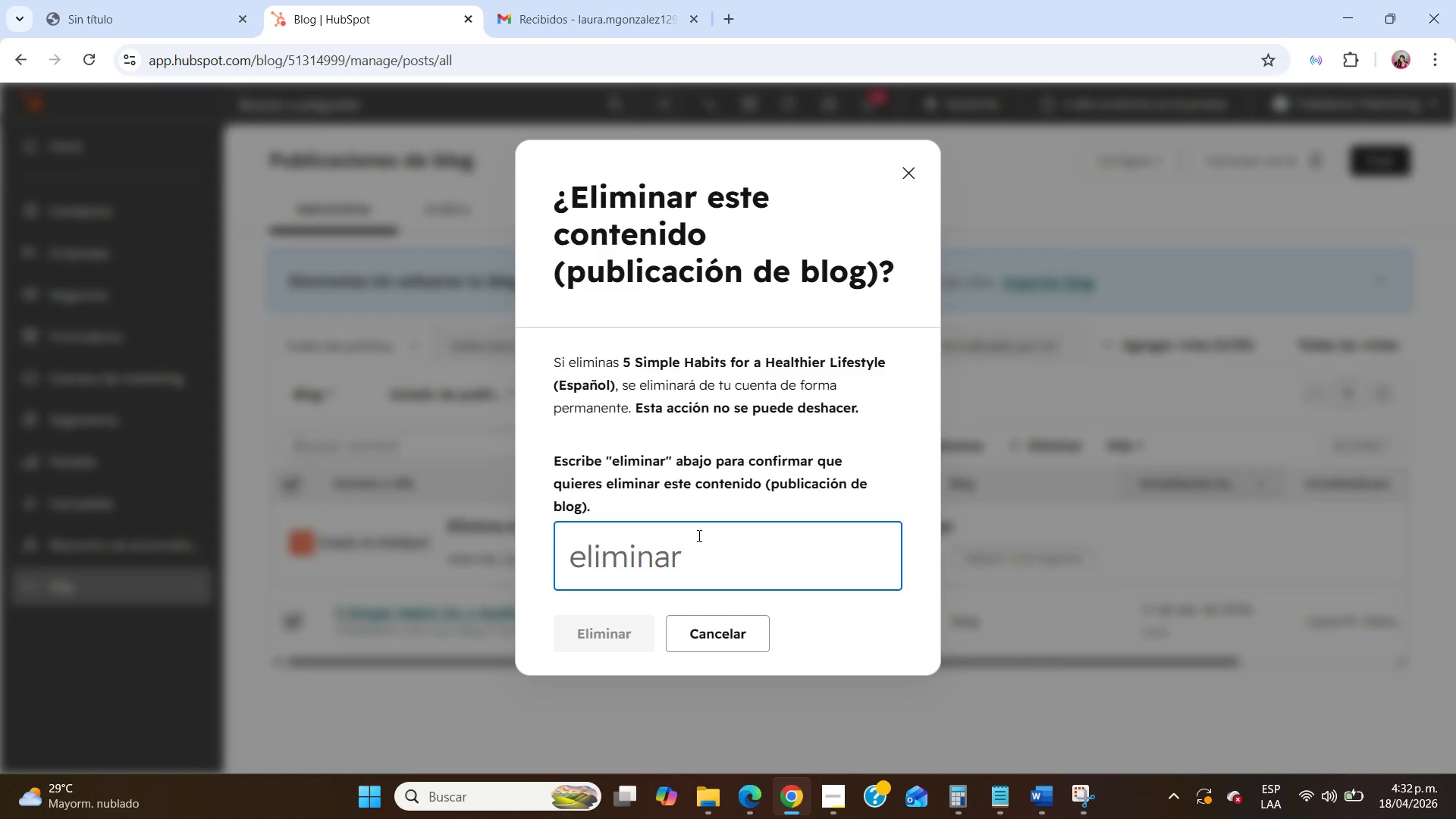 
type(eliminar)
 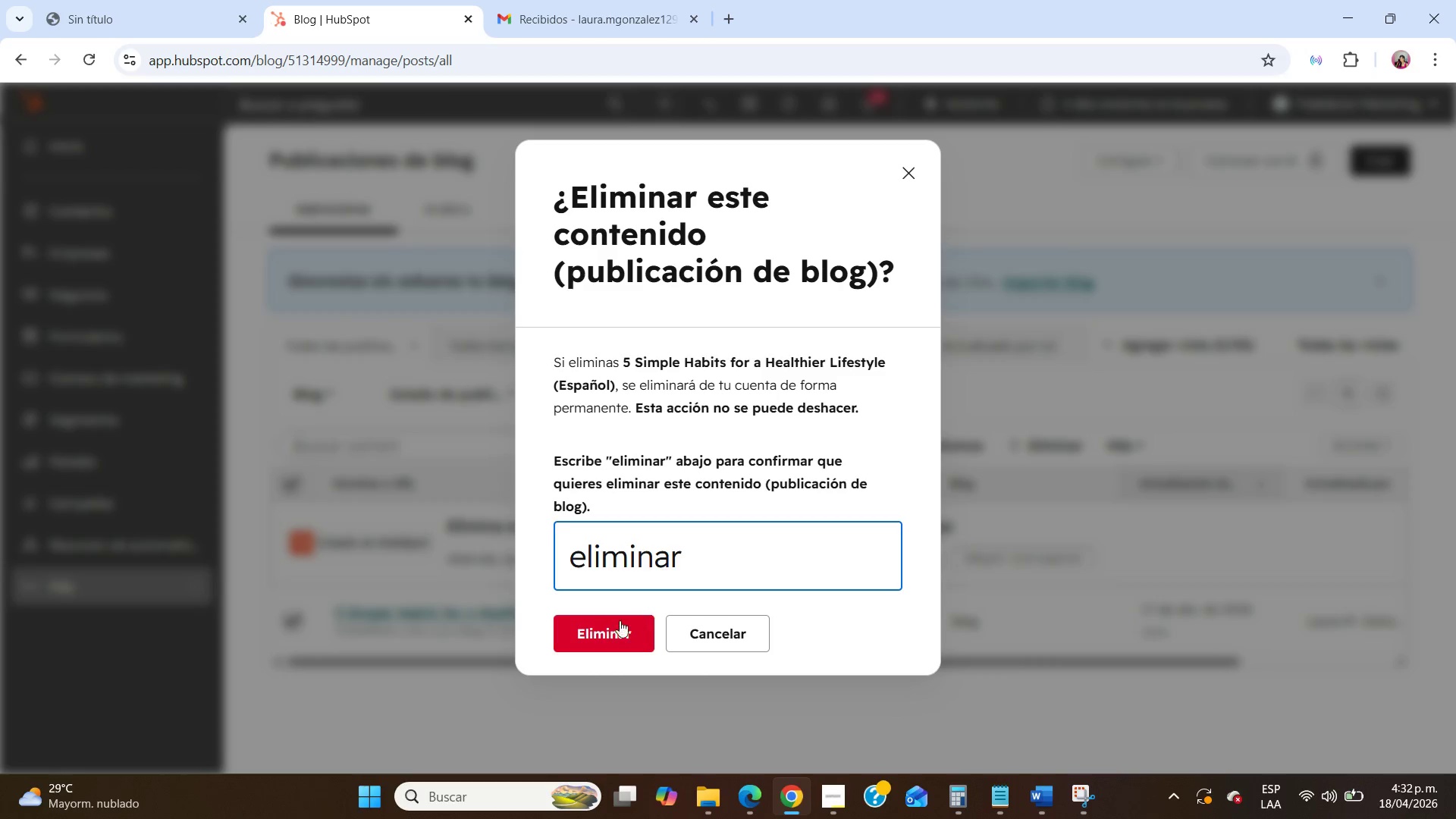 
left_click([607, 629])
 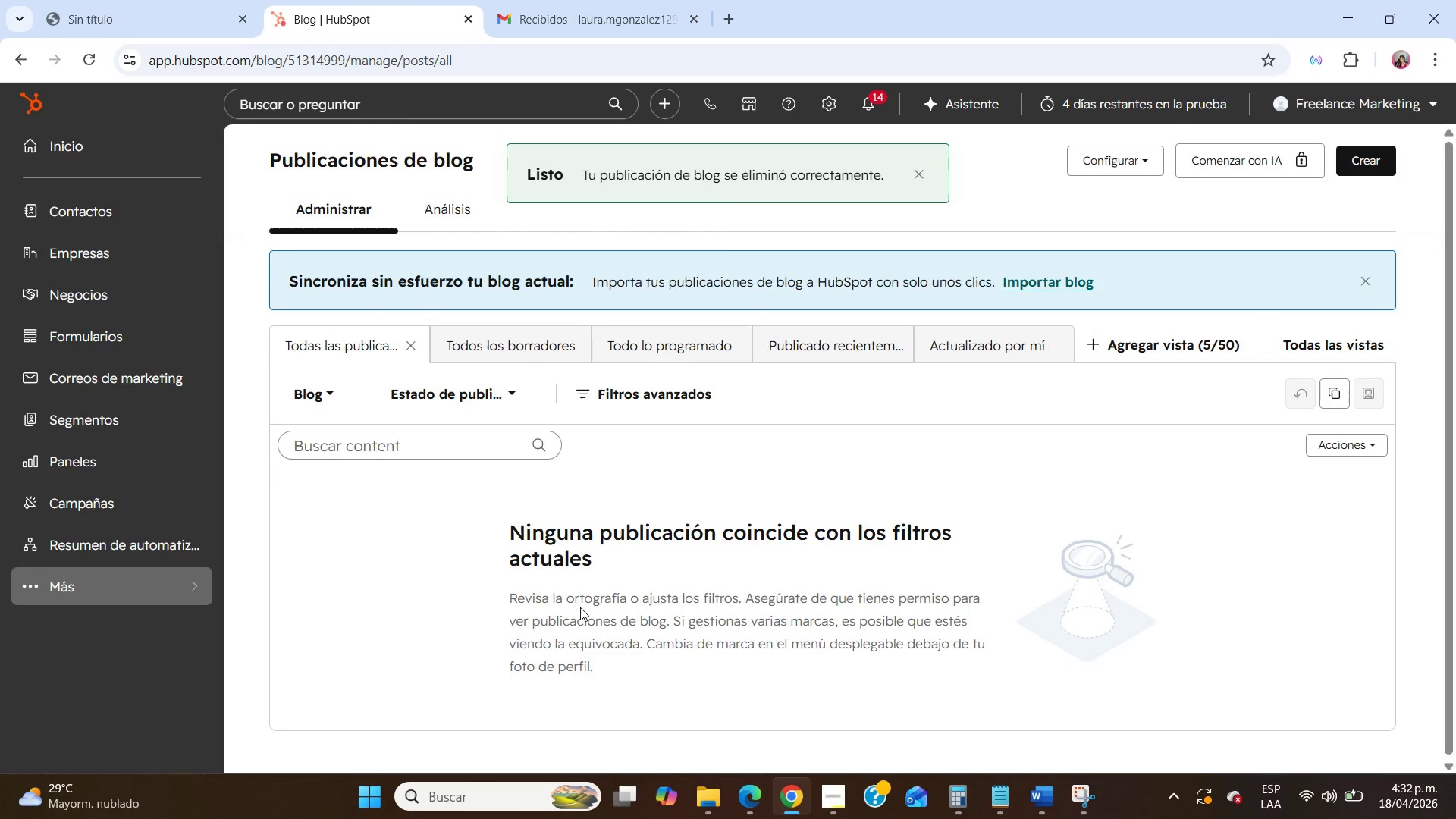 
left_click([127, 328])
 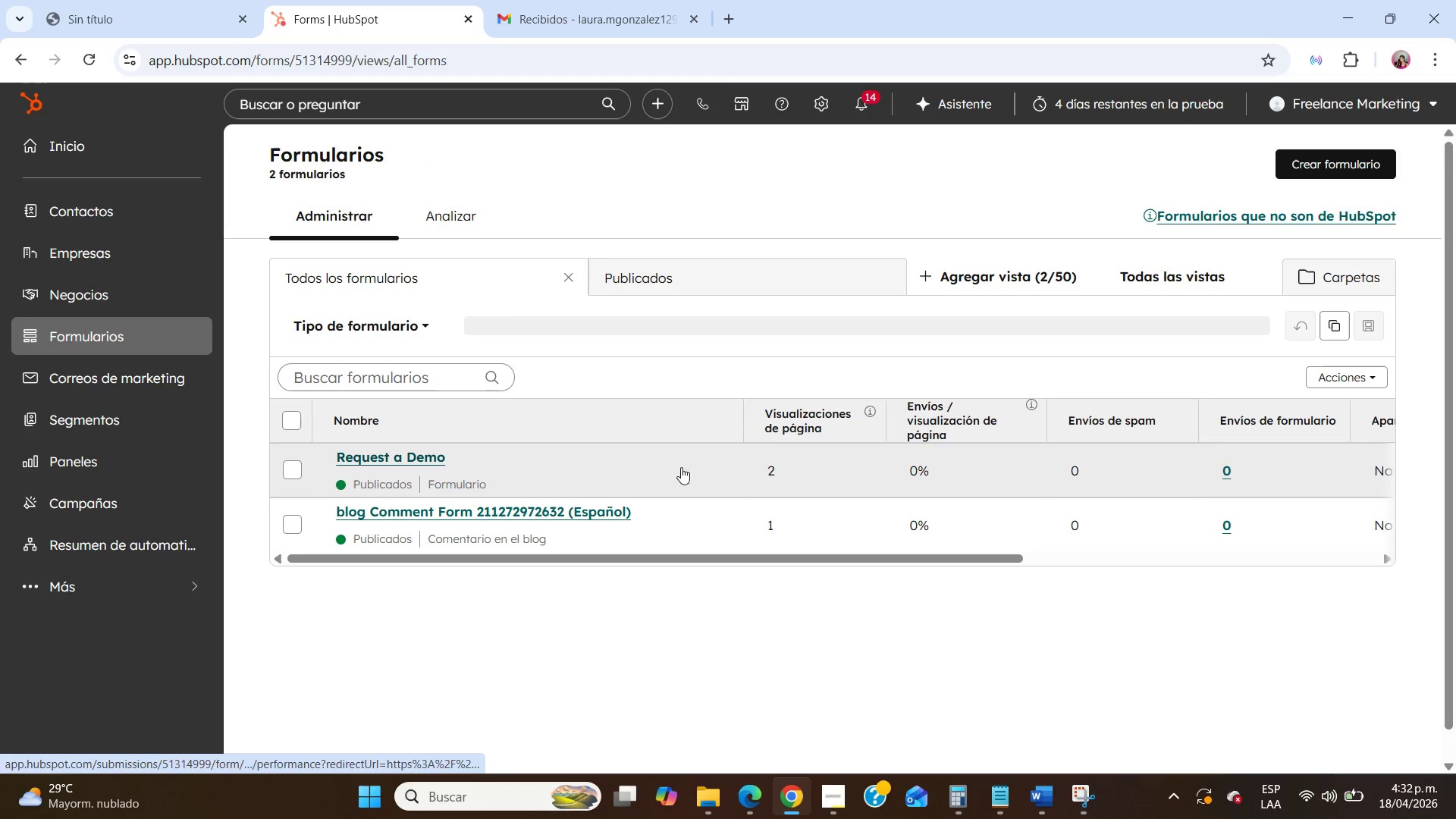 
left_click([294, 472])
 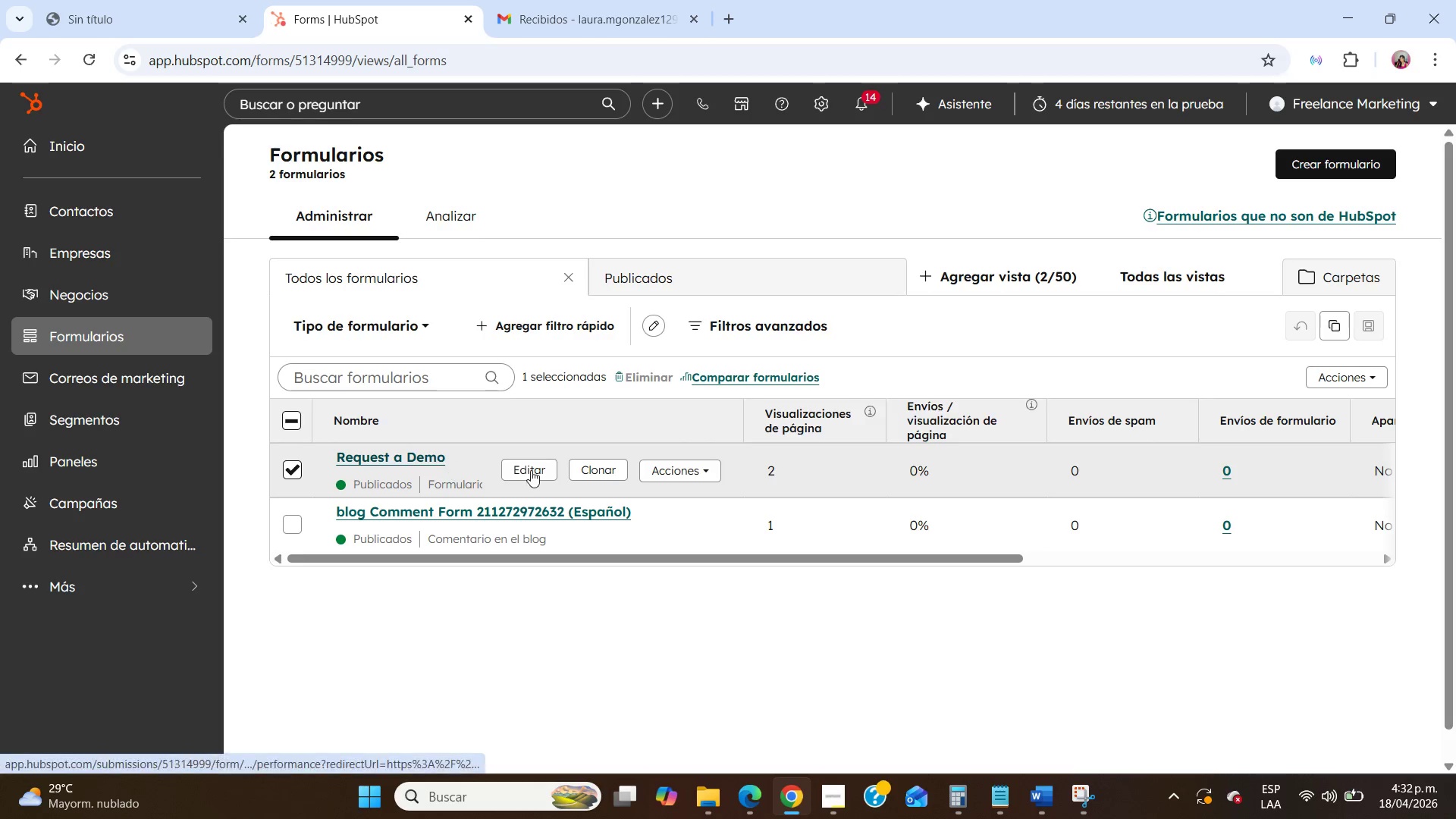 
left_click([668, 476])
 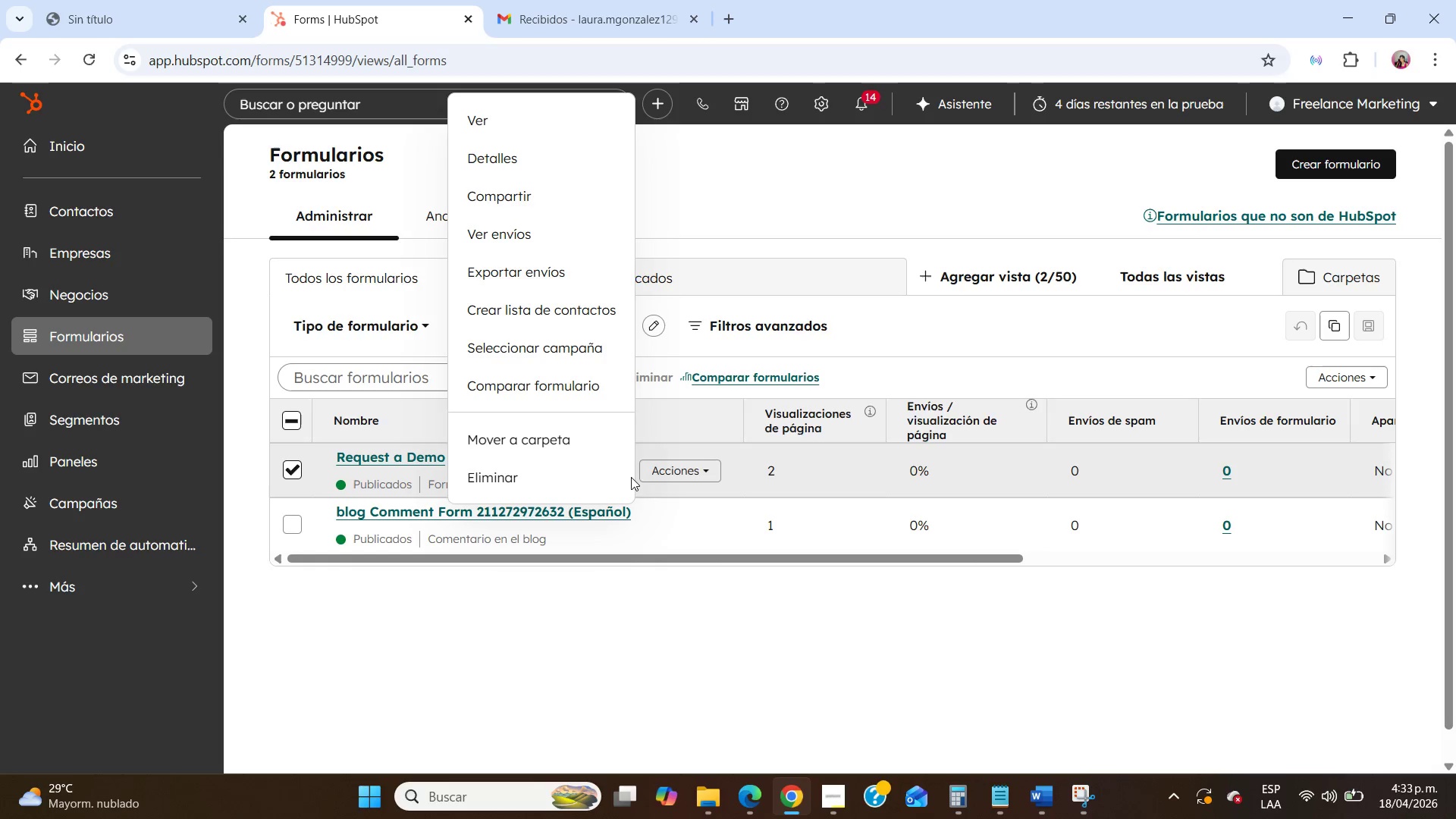 
left_click([576, 477])
 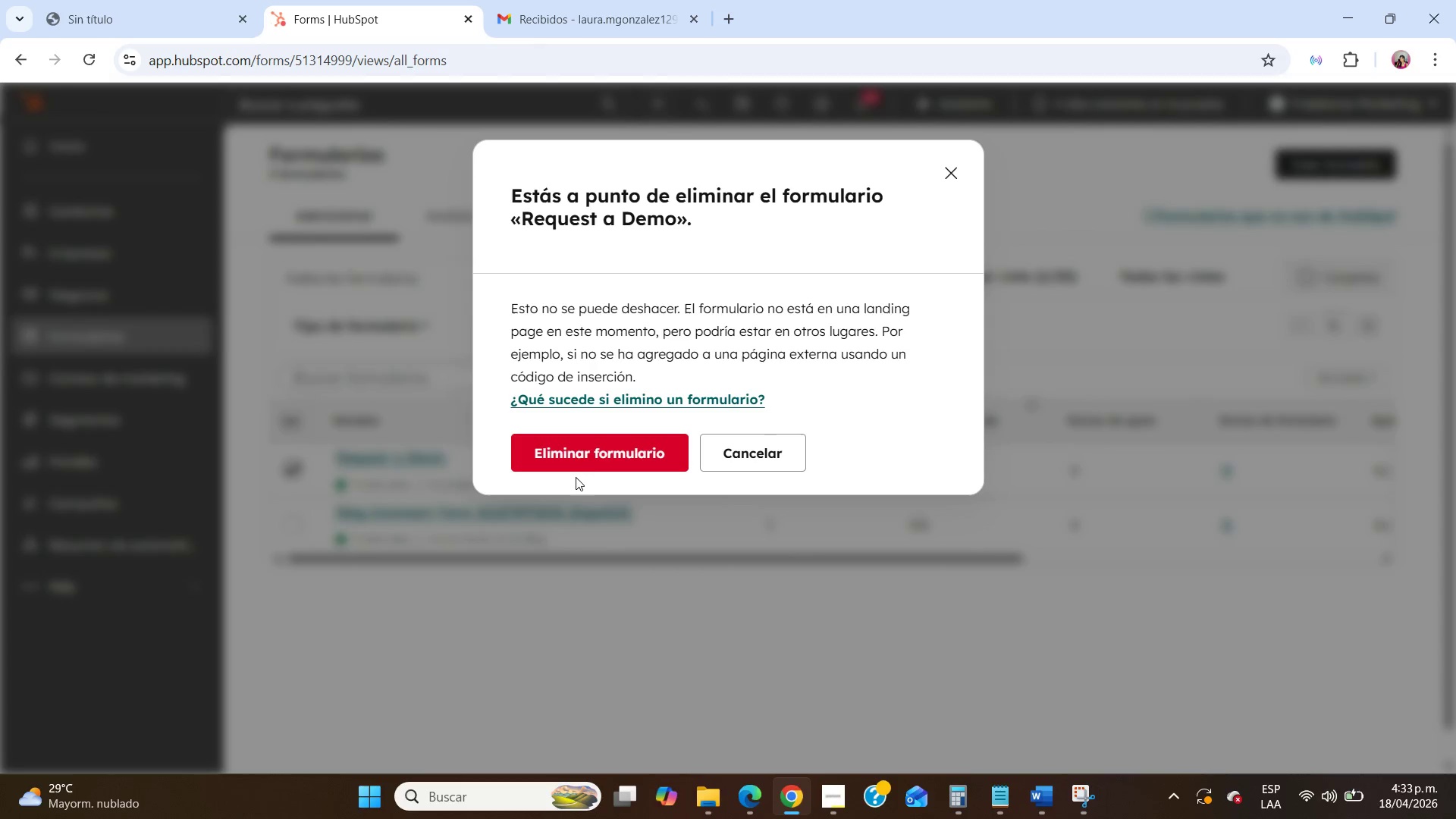 
left_click([586, 460])
 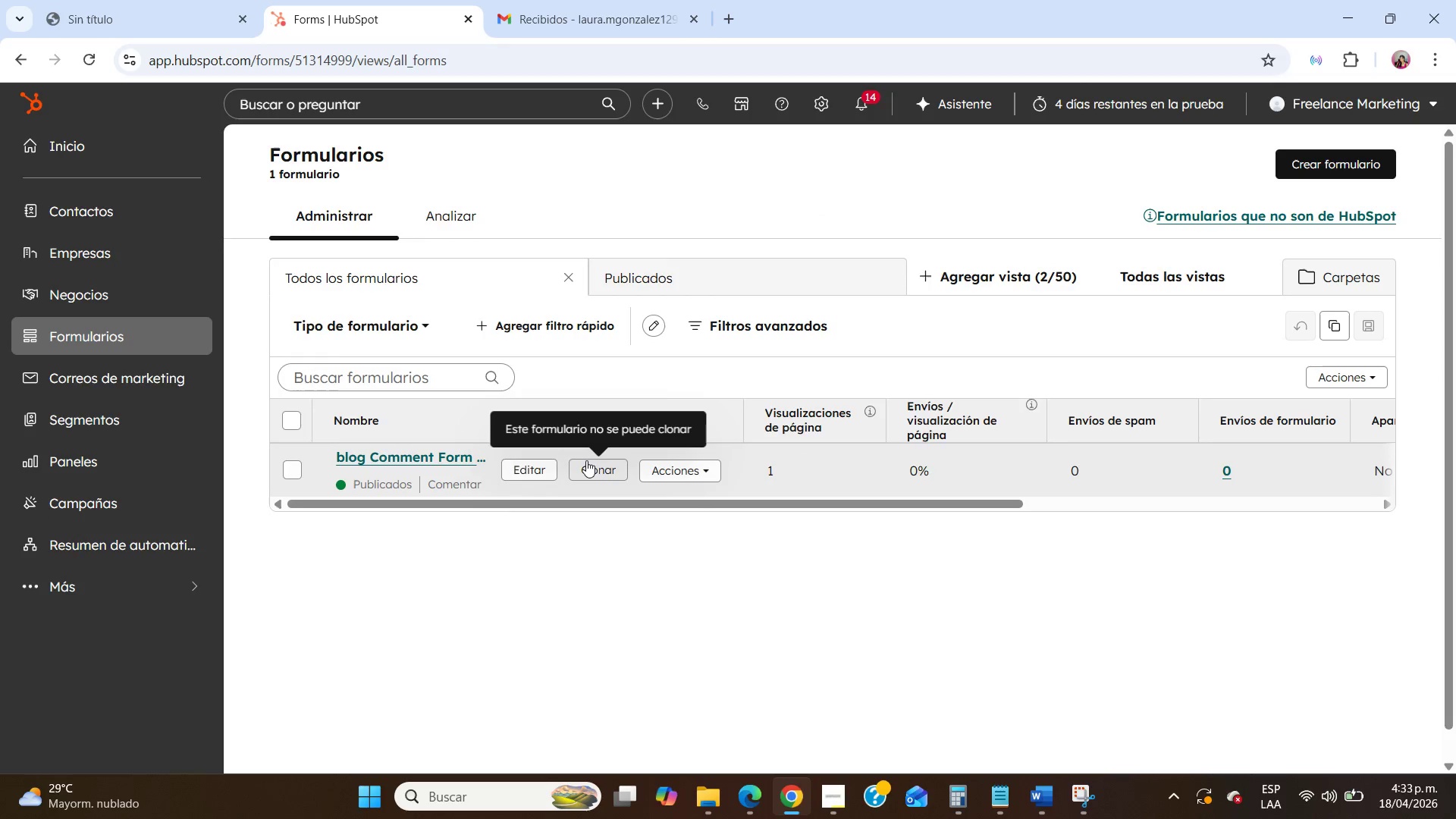 
left_click([671, 466])
 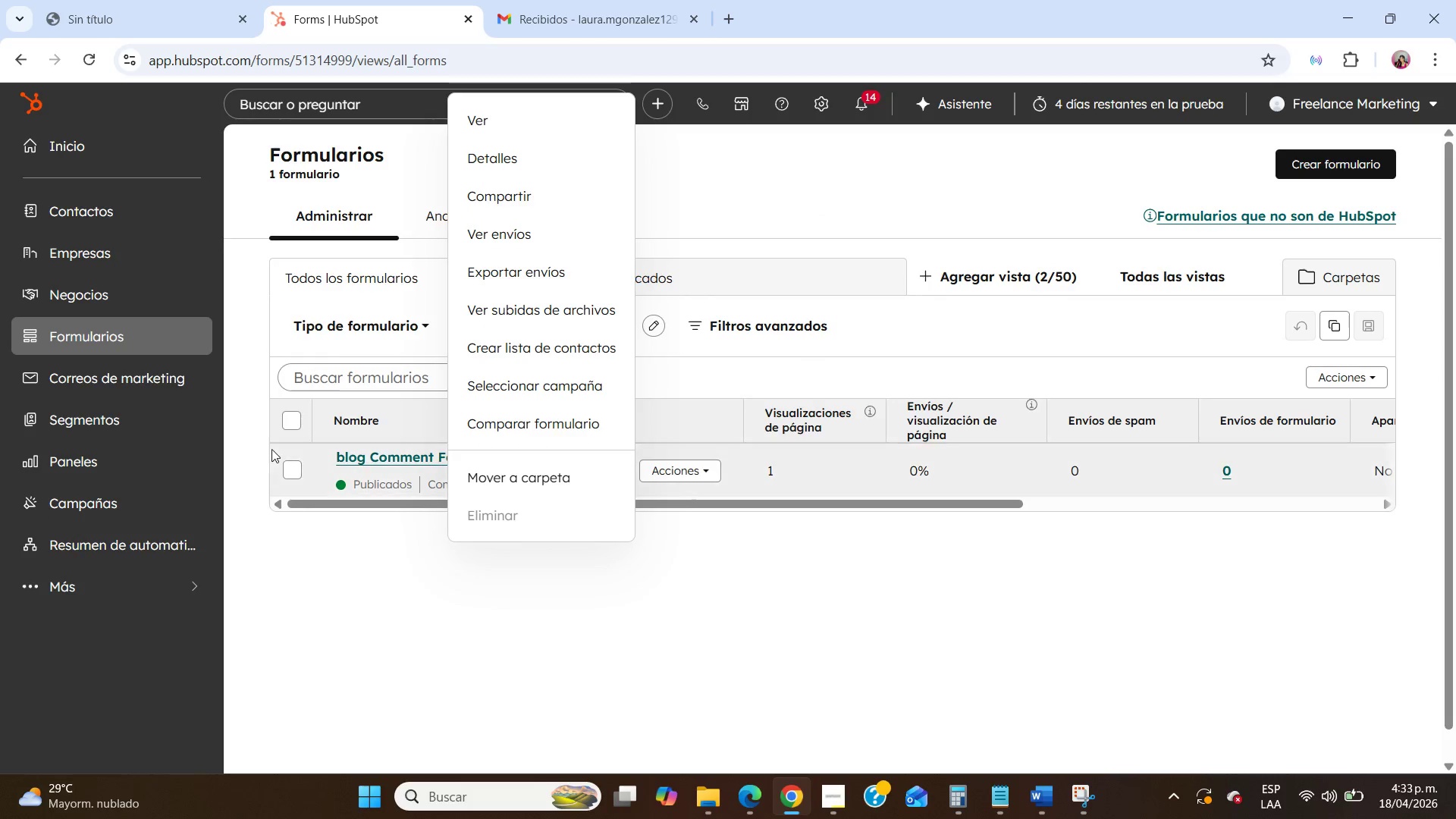 
left_click([408, 461])
 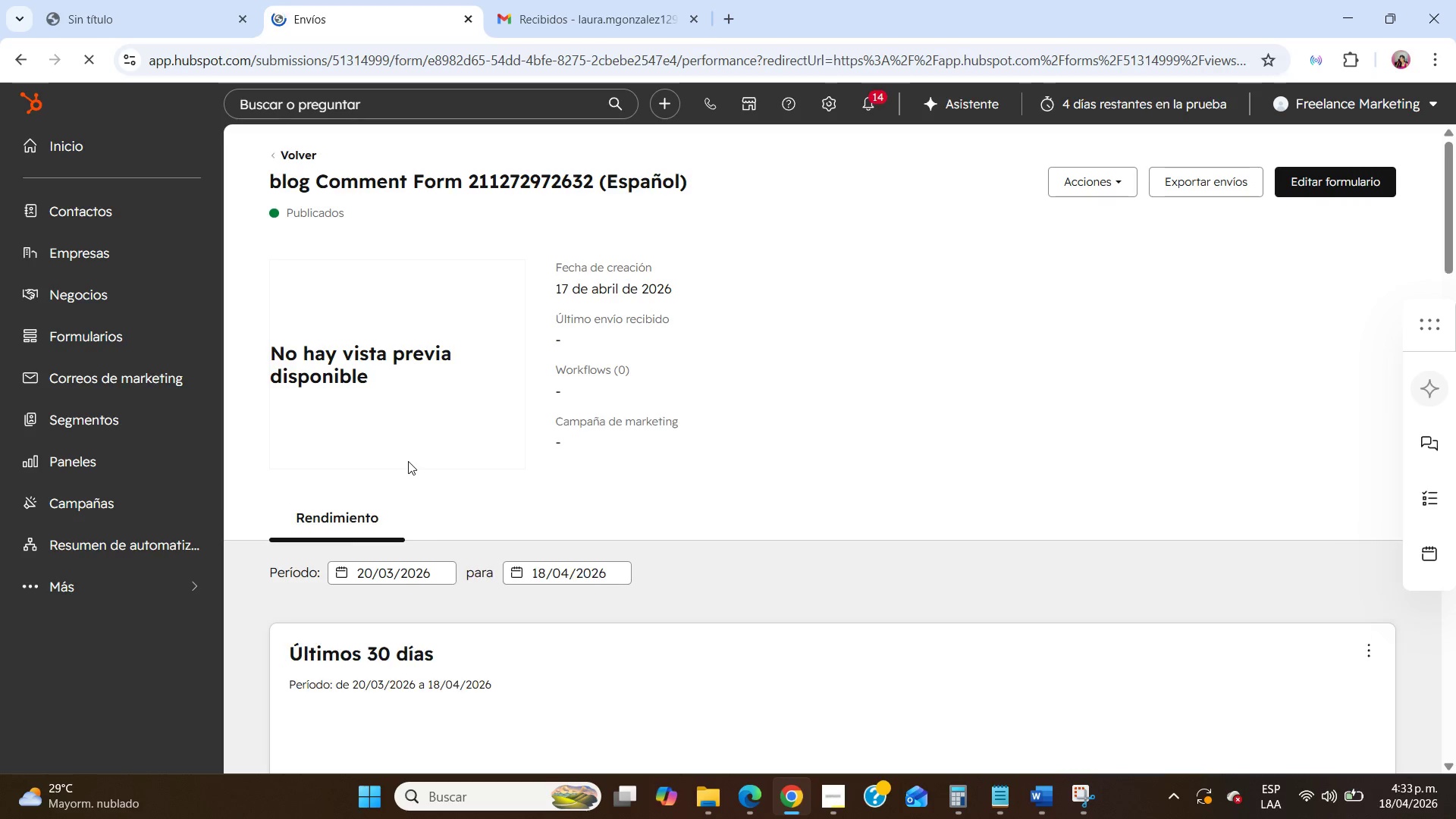 
left_click([1103, 188])
 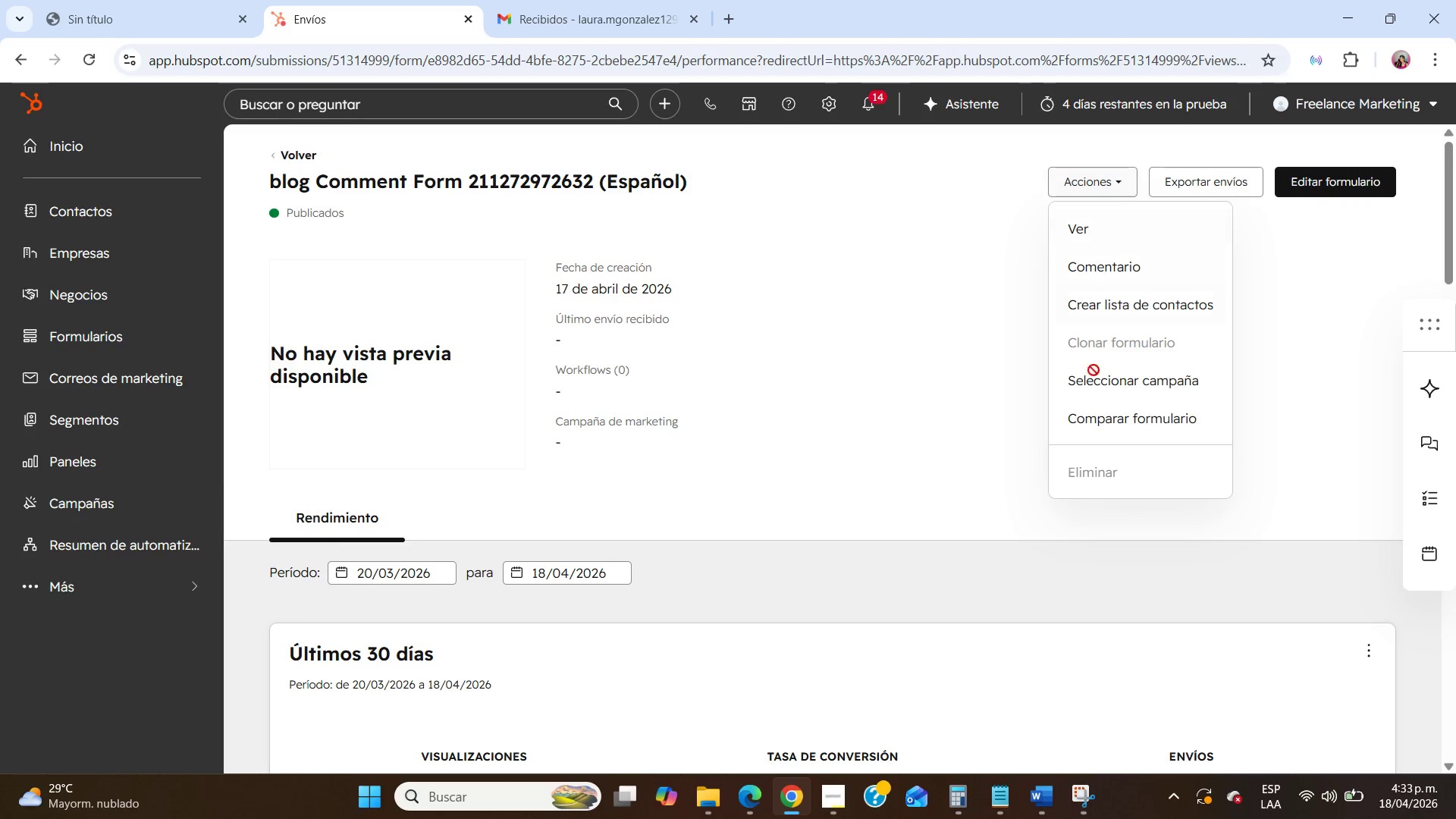 
left_click([1088, 479])
 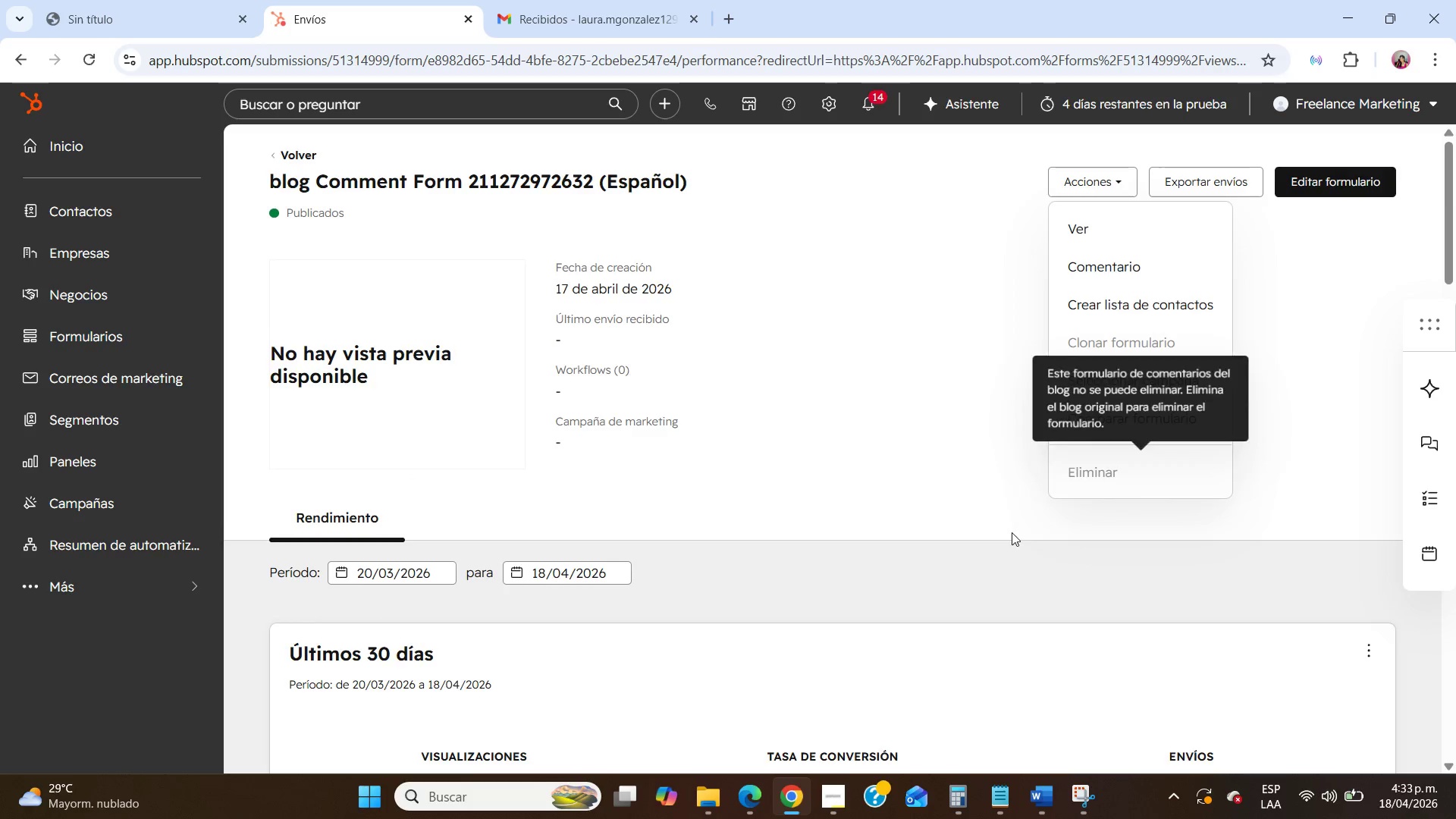 
scroll: coordinate [979, 553], scroll_direction: down, amount: 6.0
 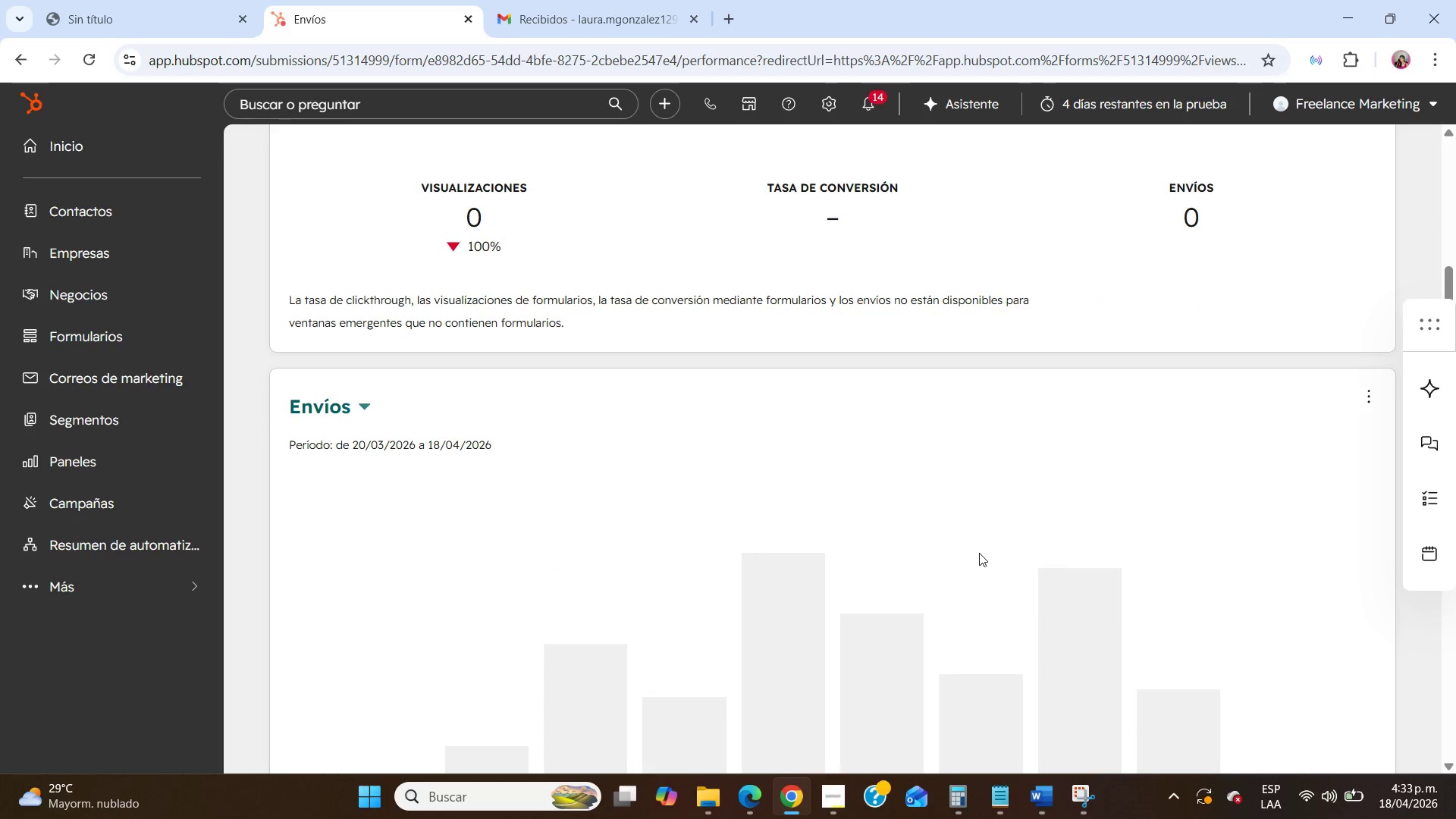 
scroll: coordinate [979, 553], scroll_direction: up, amount: 6.0
 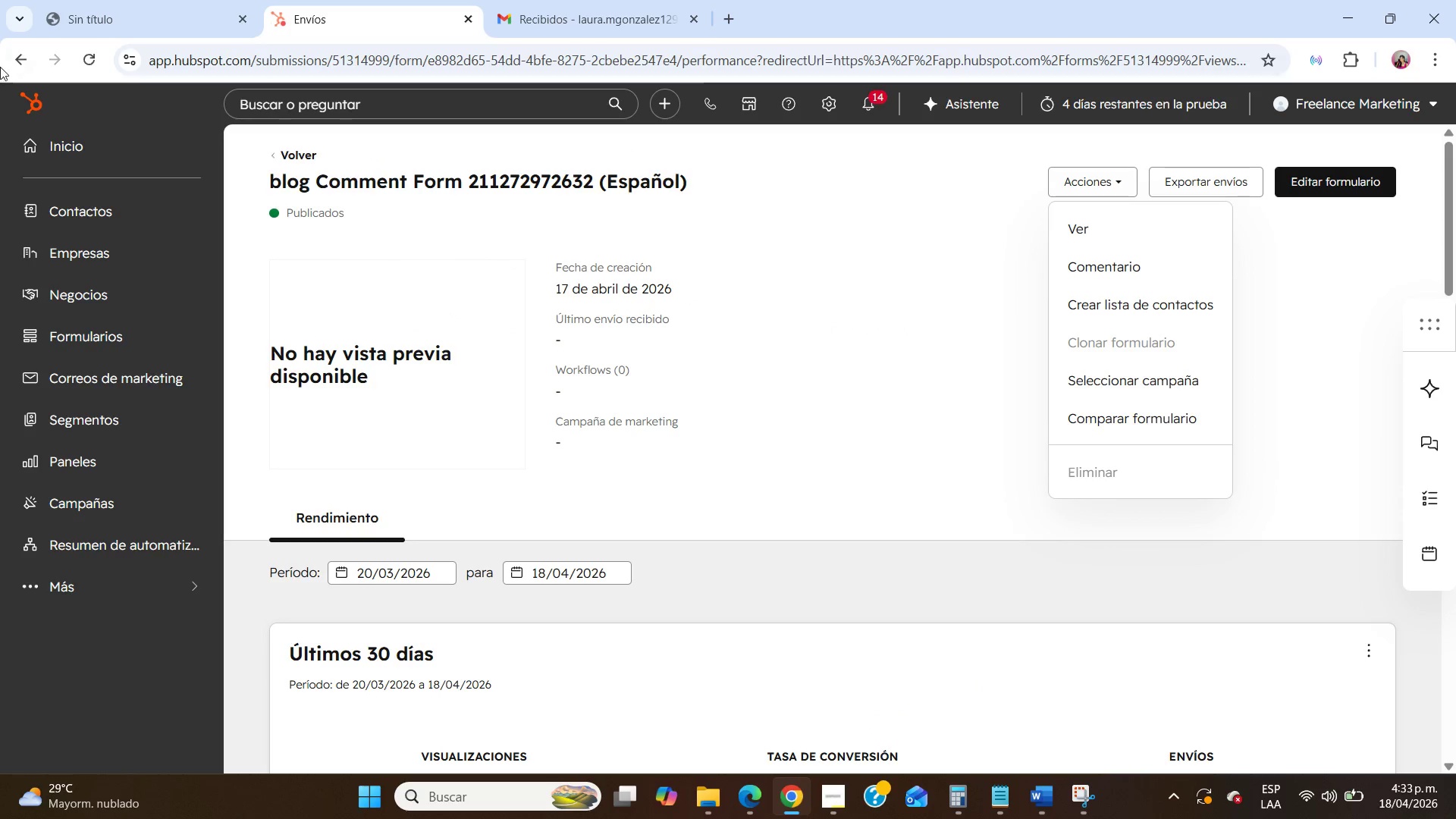 
left_click([8, 62])
 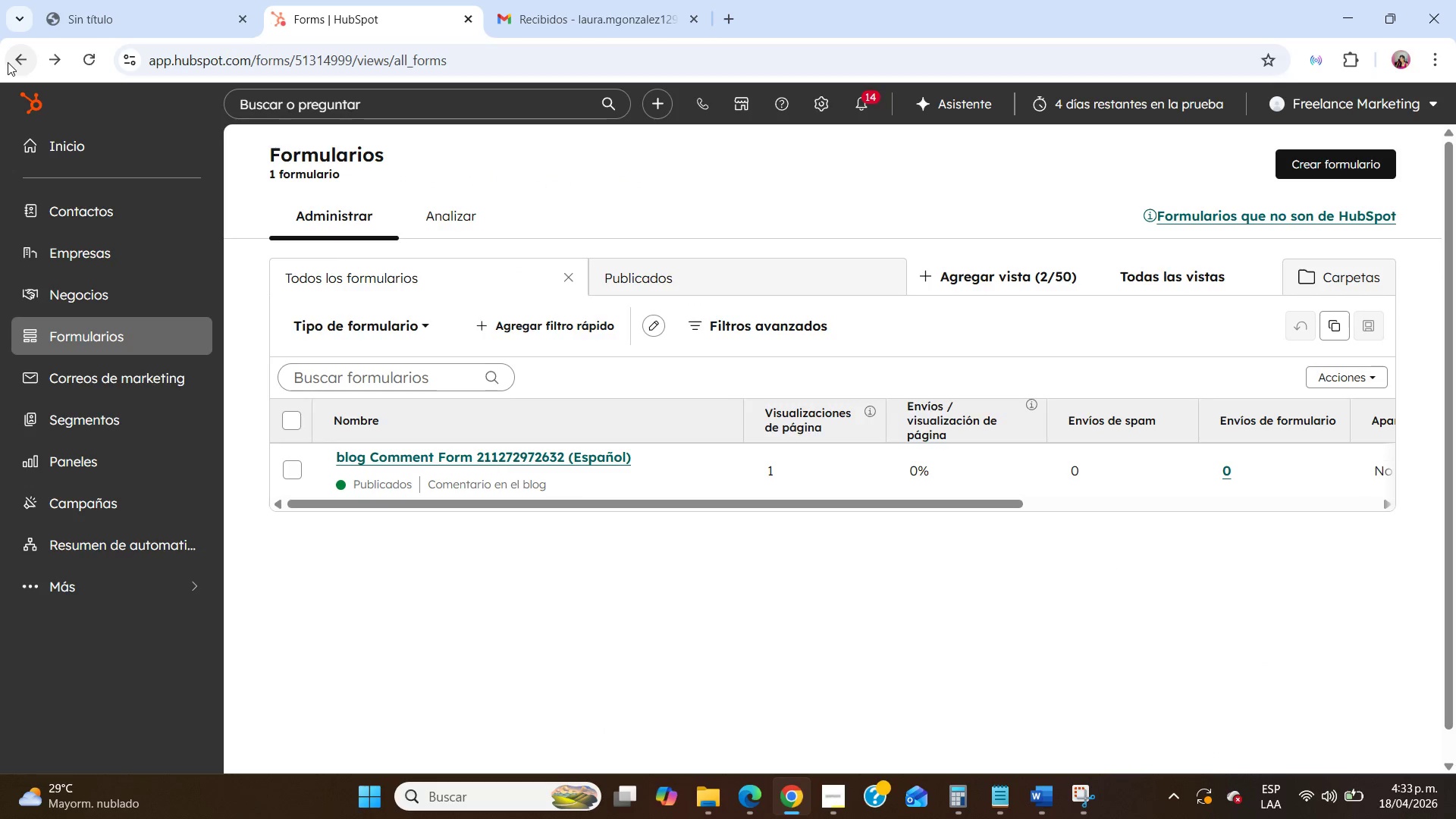 
left_click([99, 202])
 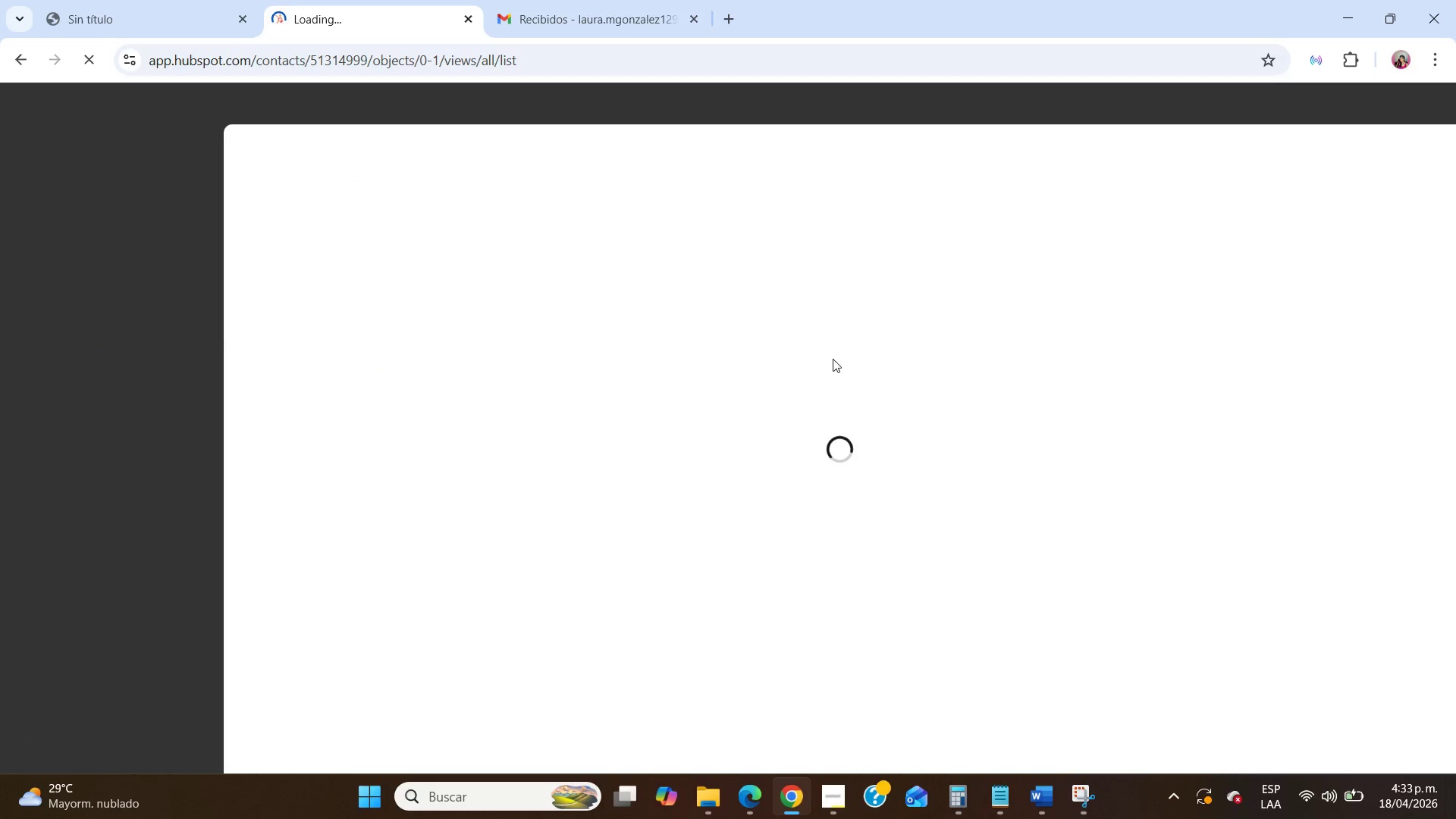 
left_click([646, 0])
 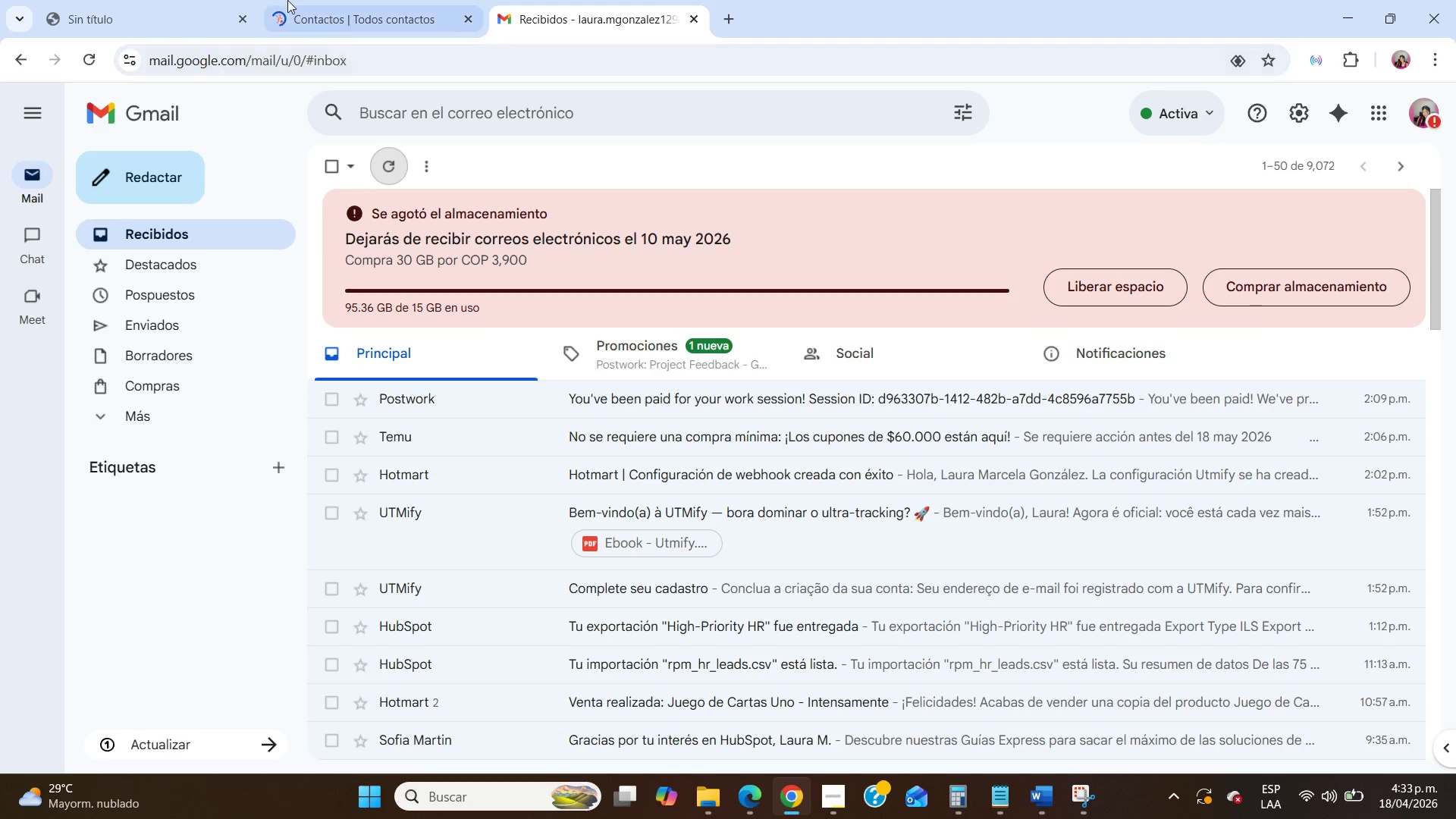 
left_click([281, 0])
 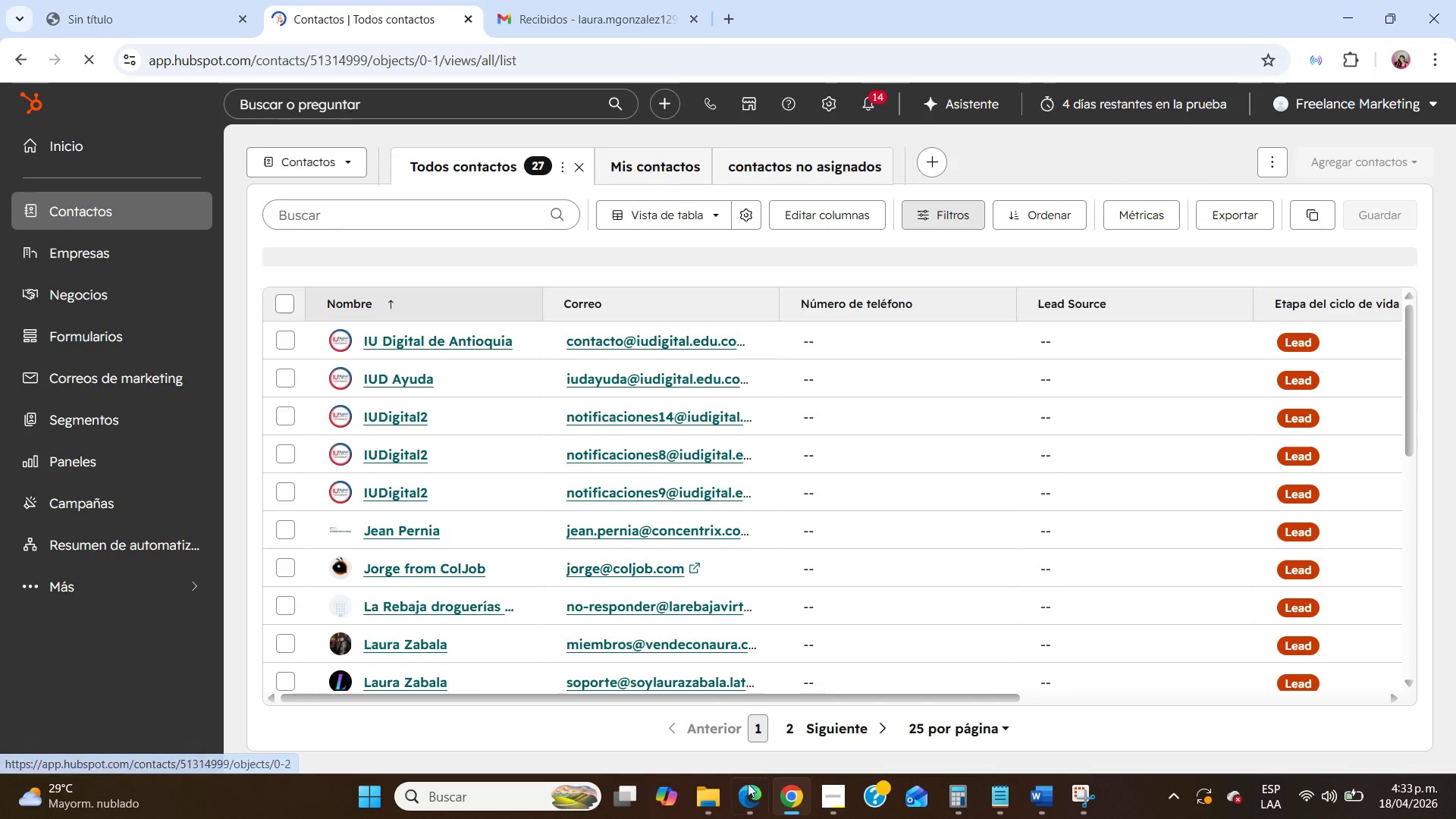 
left_click([852, 799])